 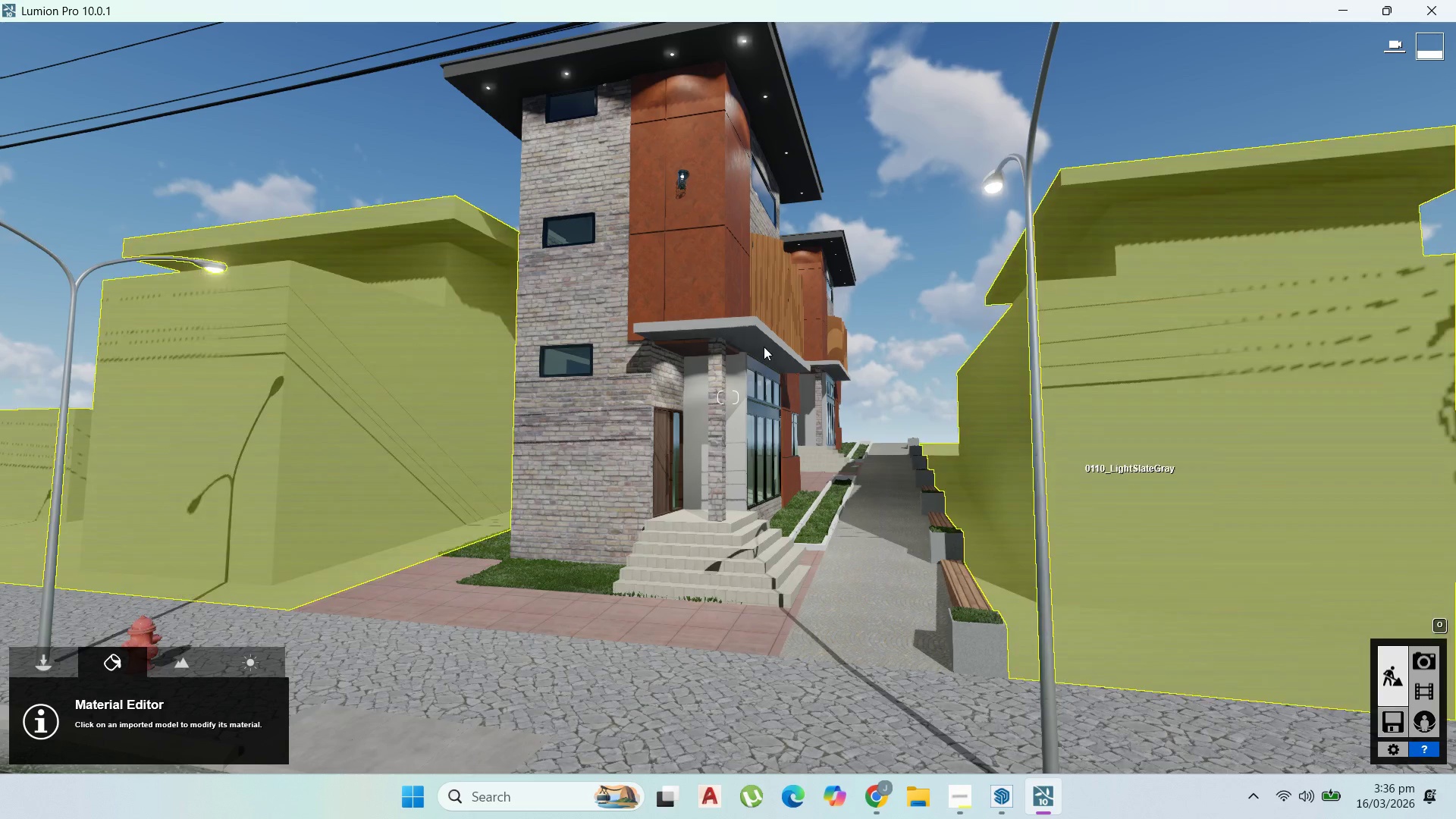 
scroll: coordinate [881, 391], scroll_direction: up, amount: 2.0
 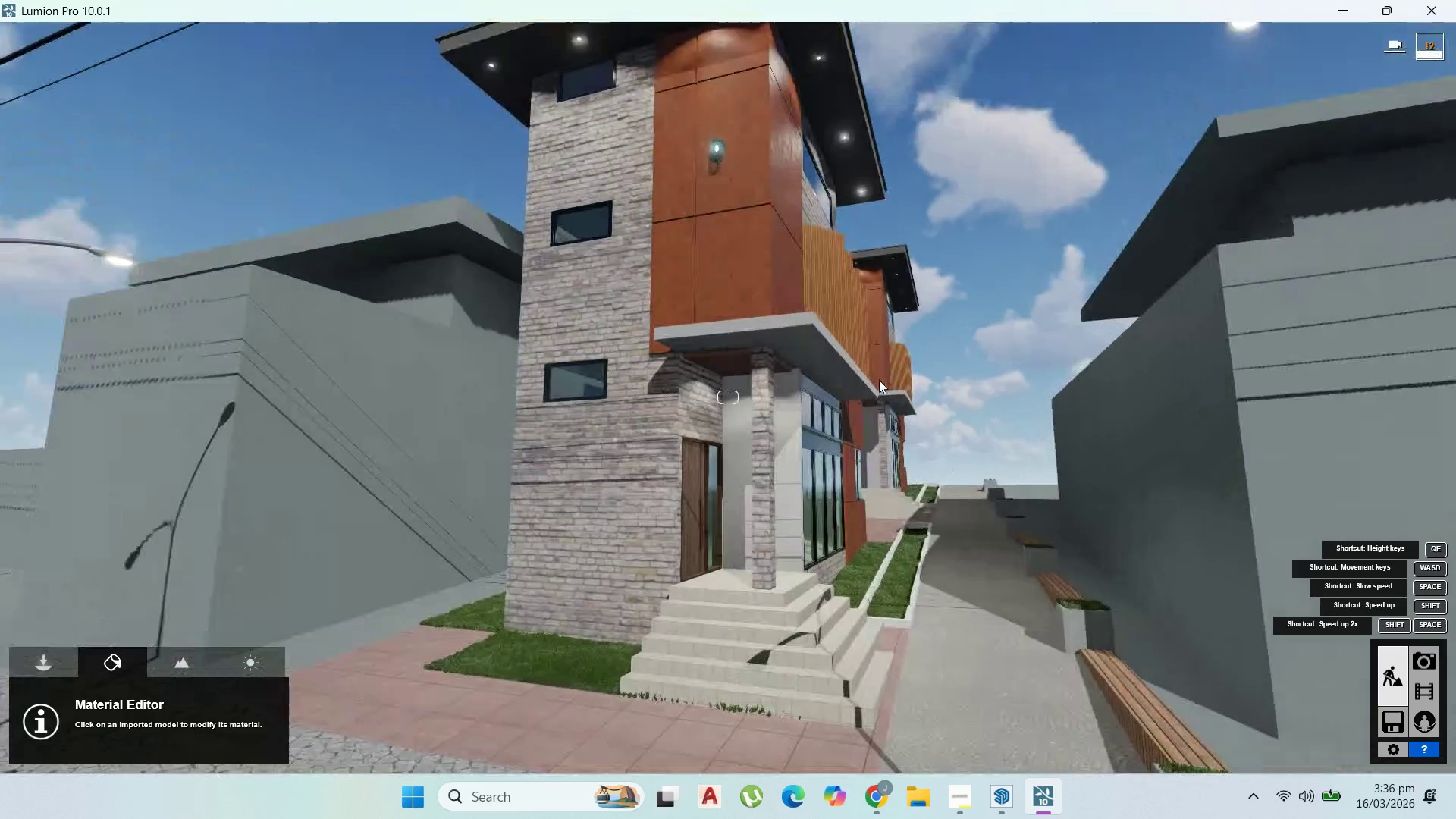 
scroll: coordinate [879, 380], scroll_direction: down, amount: 1.0
 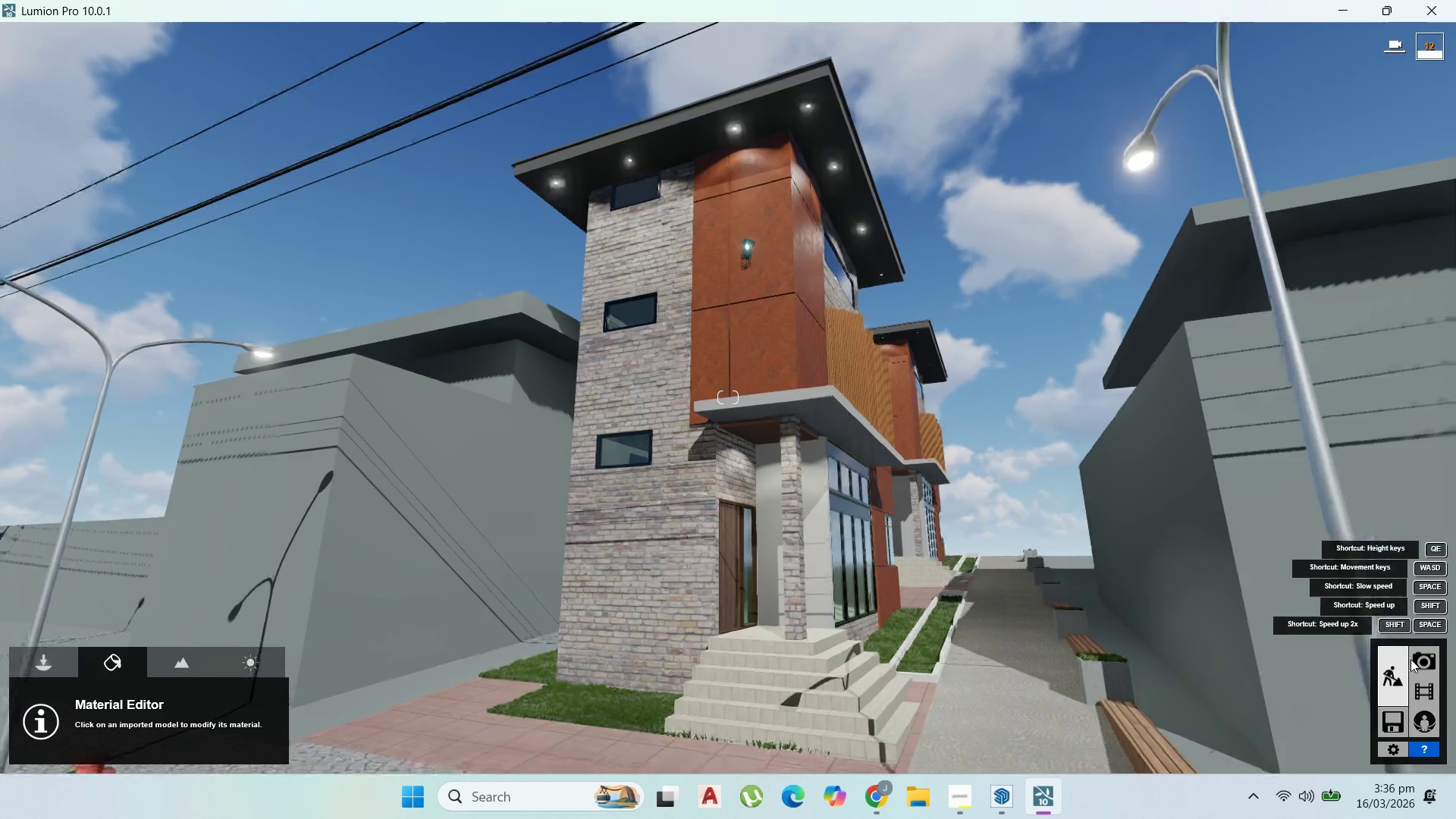 
double_click([1423, 659])
 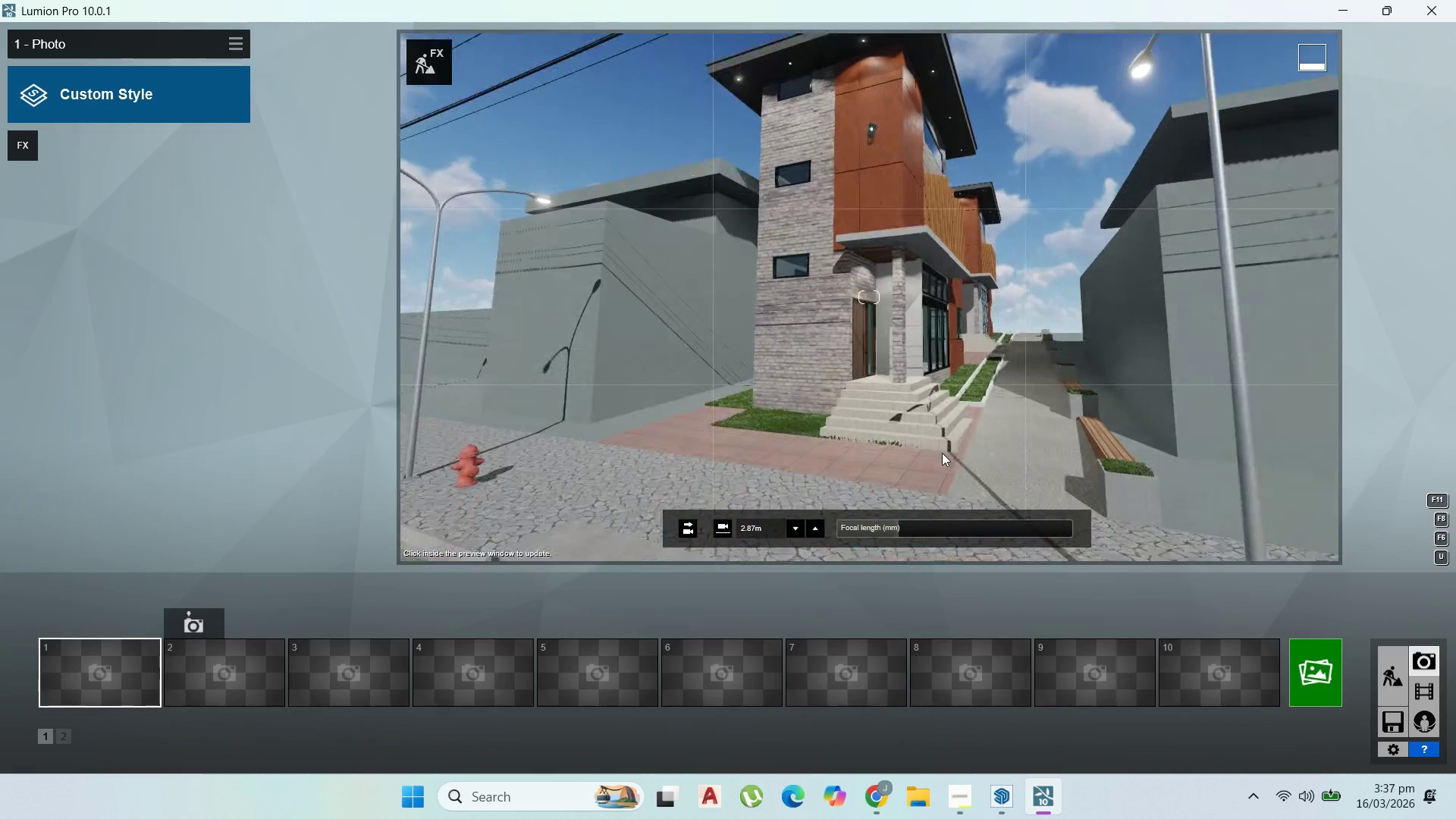 
wait(5.42)
 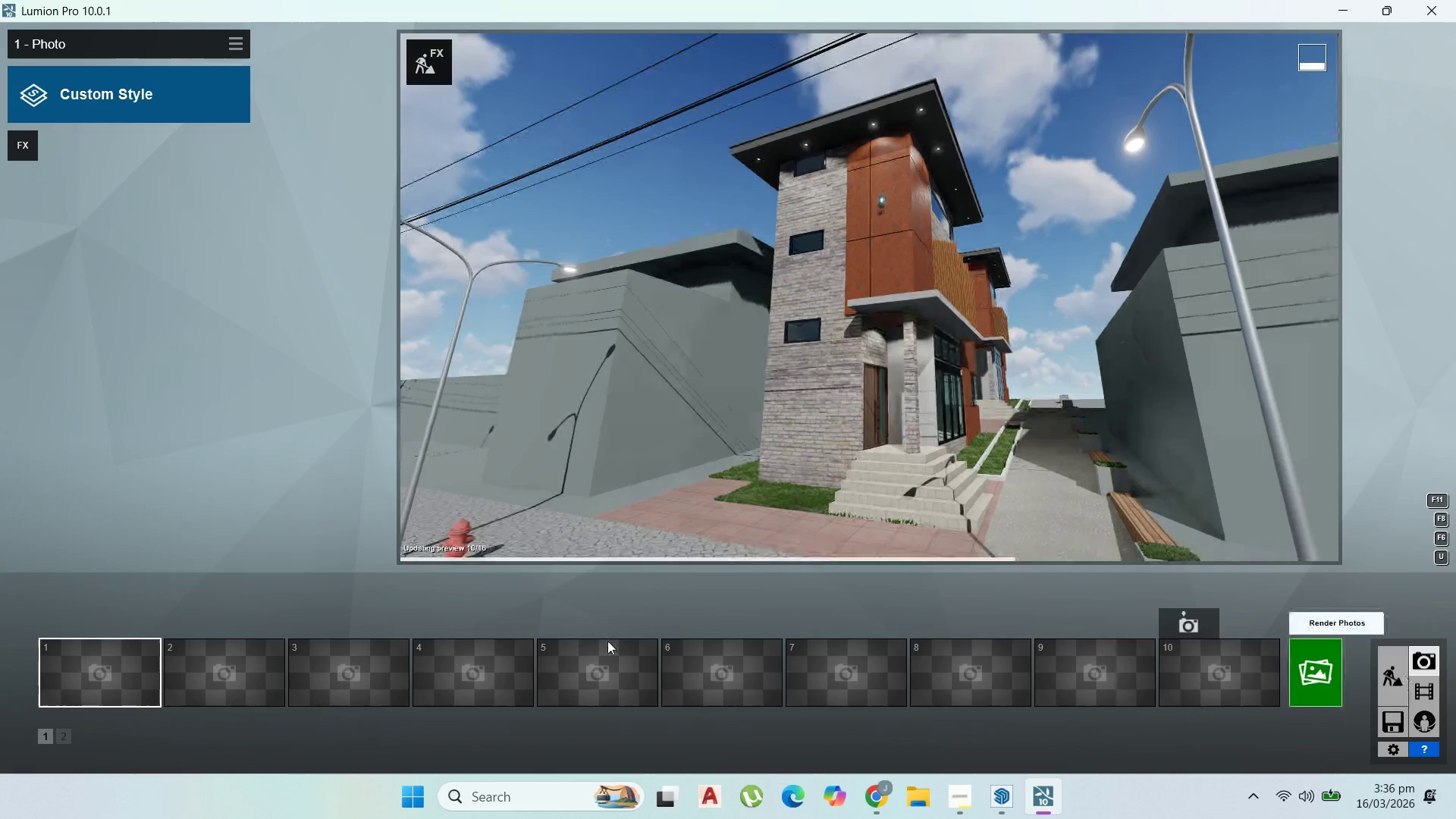 
right_click([942, 453])
 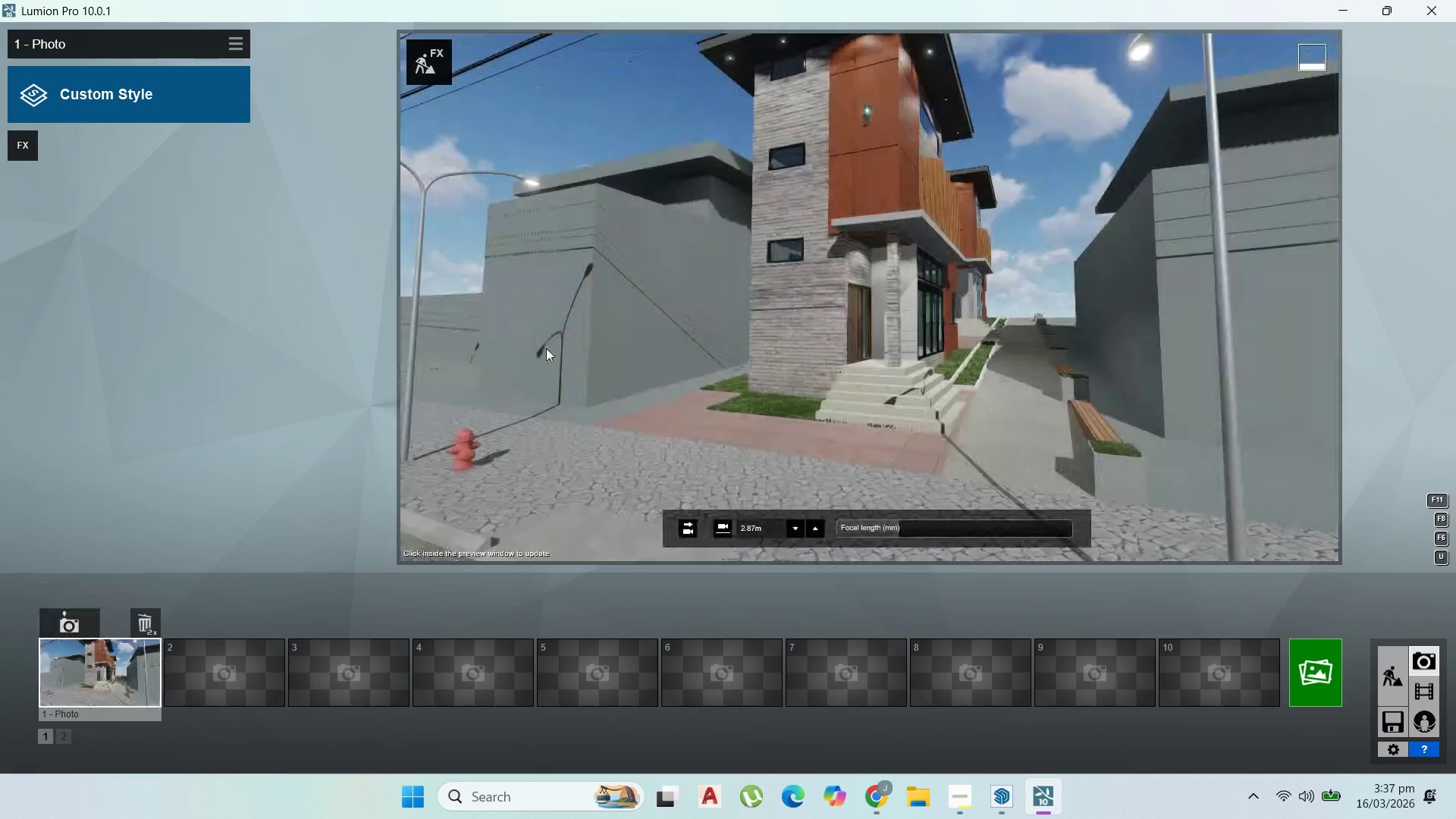 
scroll: coordinate [709, 274], scroll_direction: down, amount: 1.0
 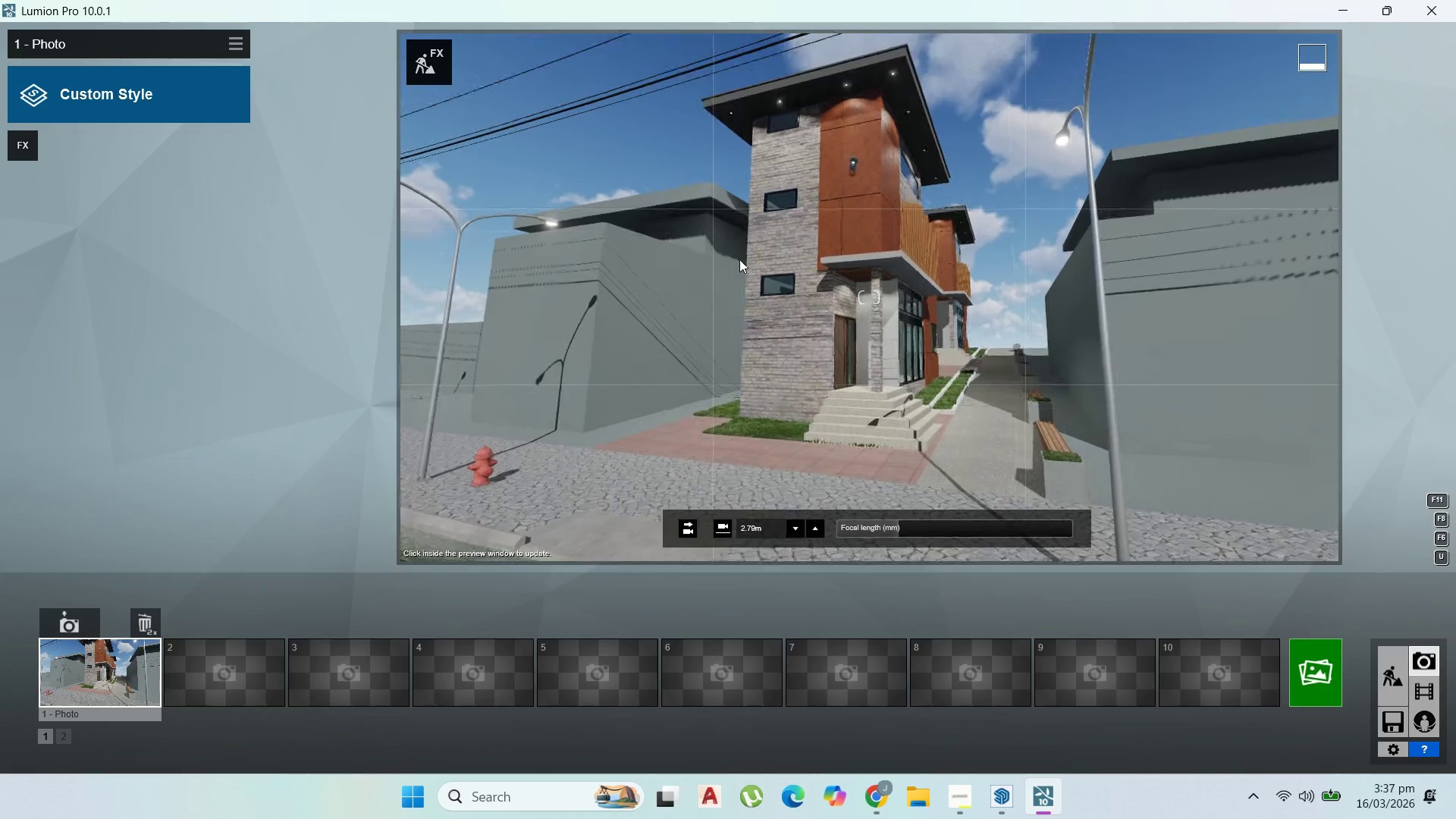 
scroll: coordinate [742, 259], scroll_direction: up, amount: 1.0
 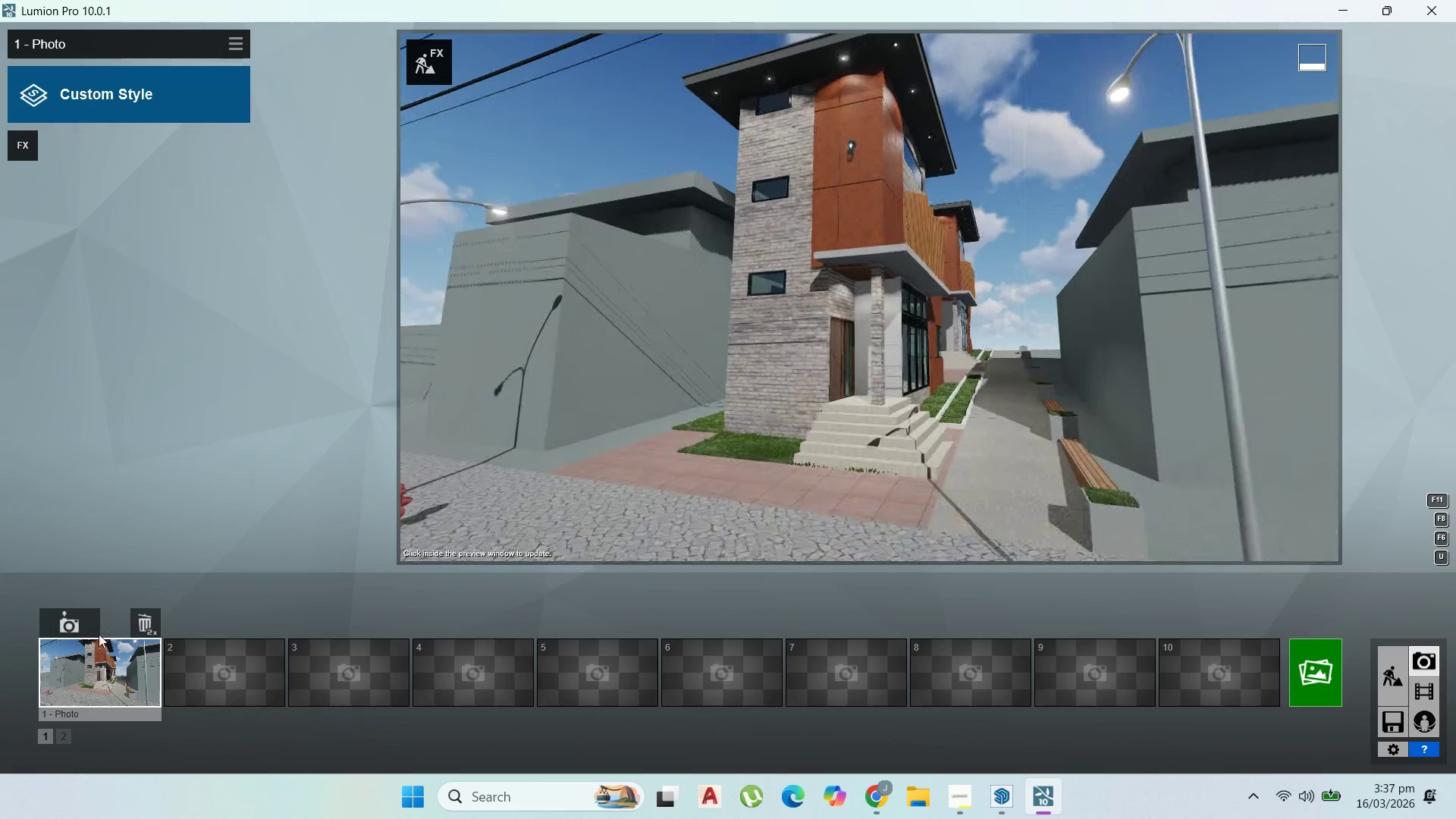 
left_click([76, 629])
 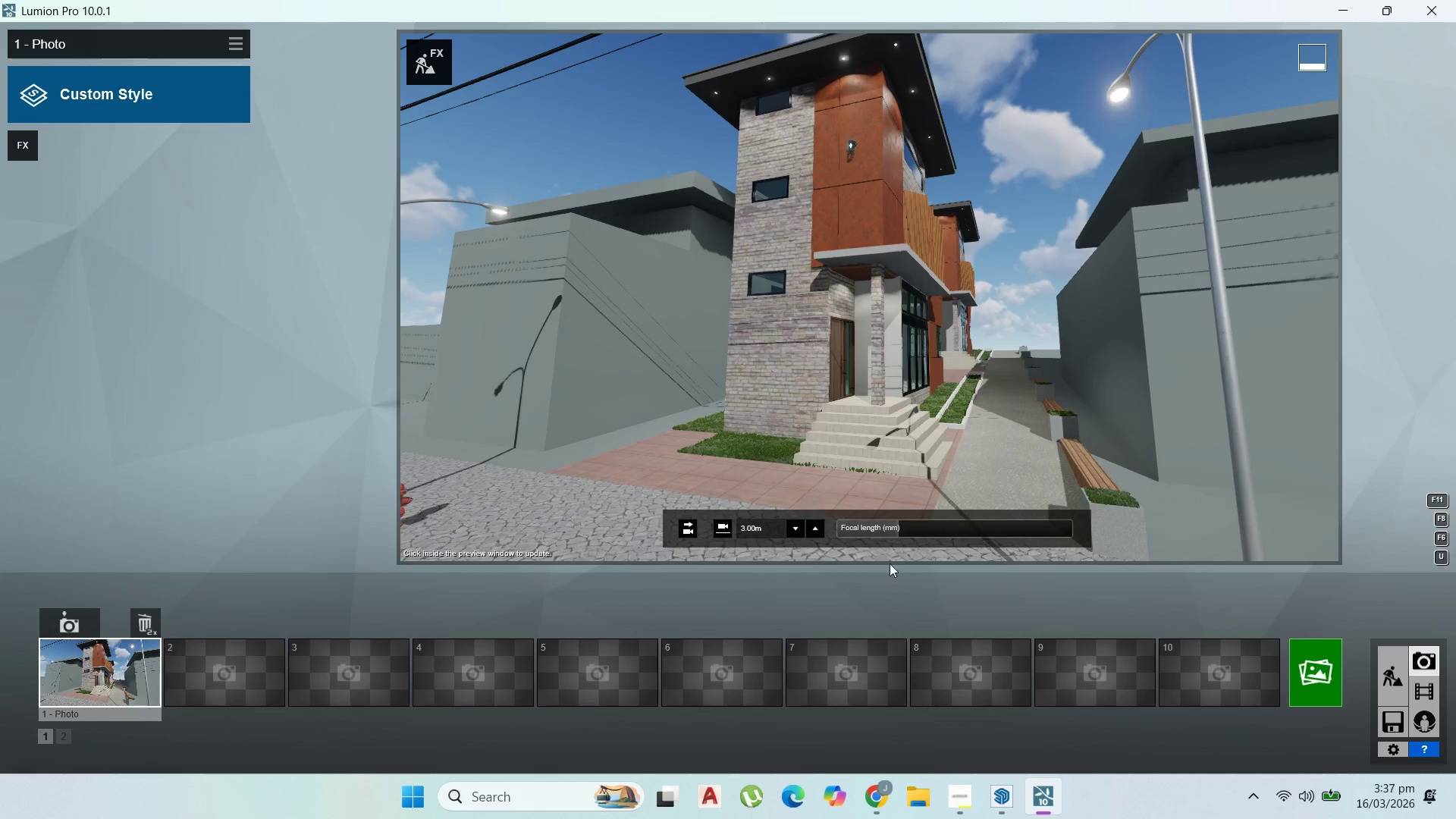 
wait(10.86)
 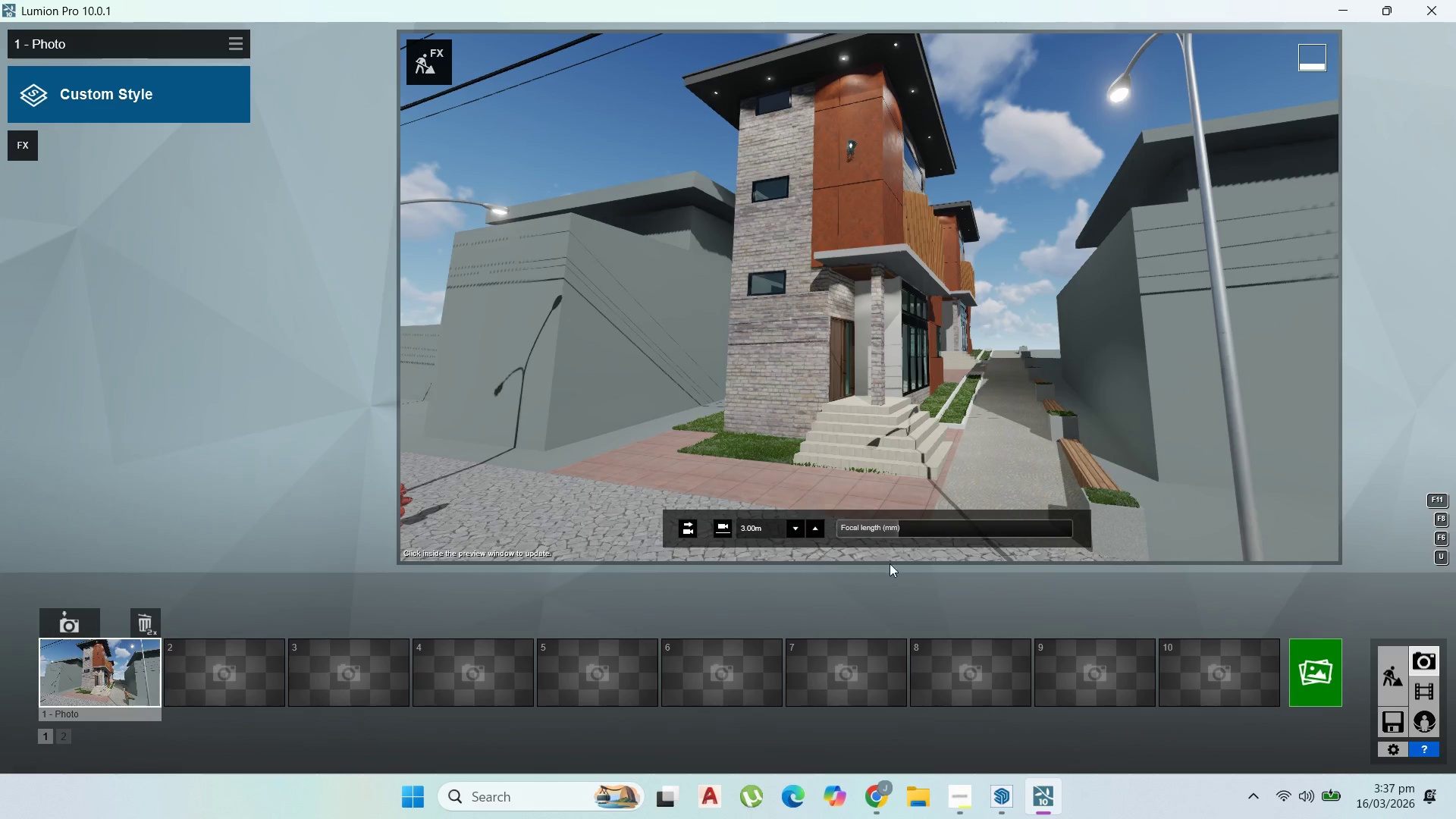 
left_click([1394, 679])
 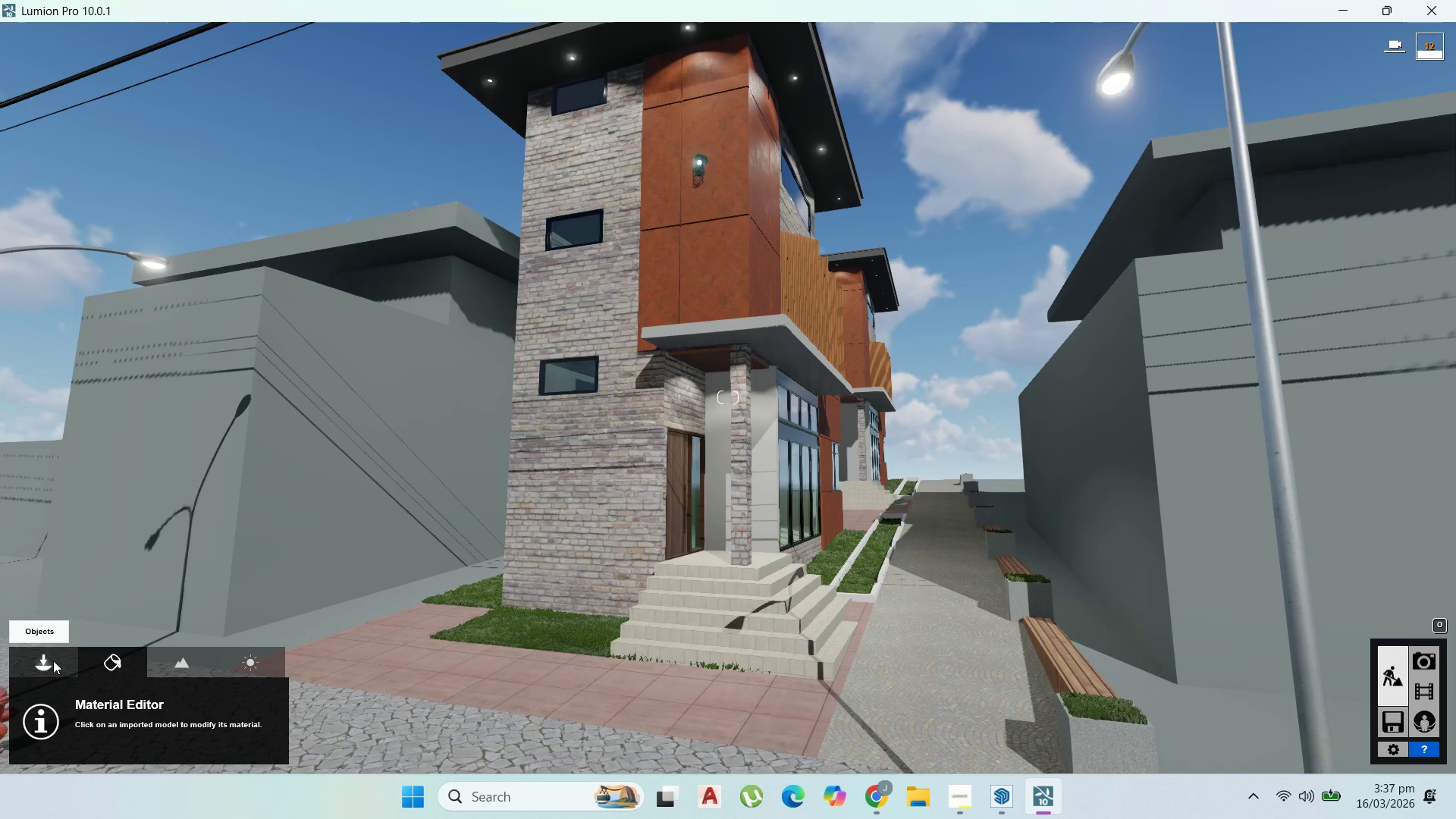 
left_click([53, 661])
 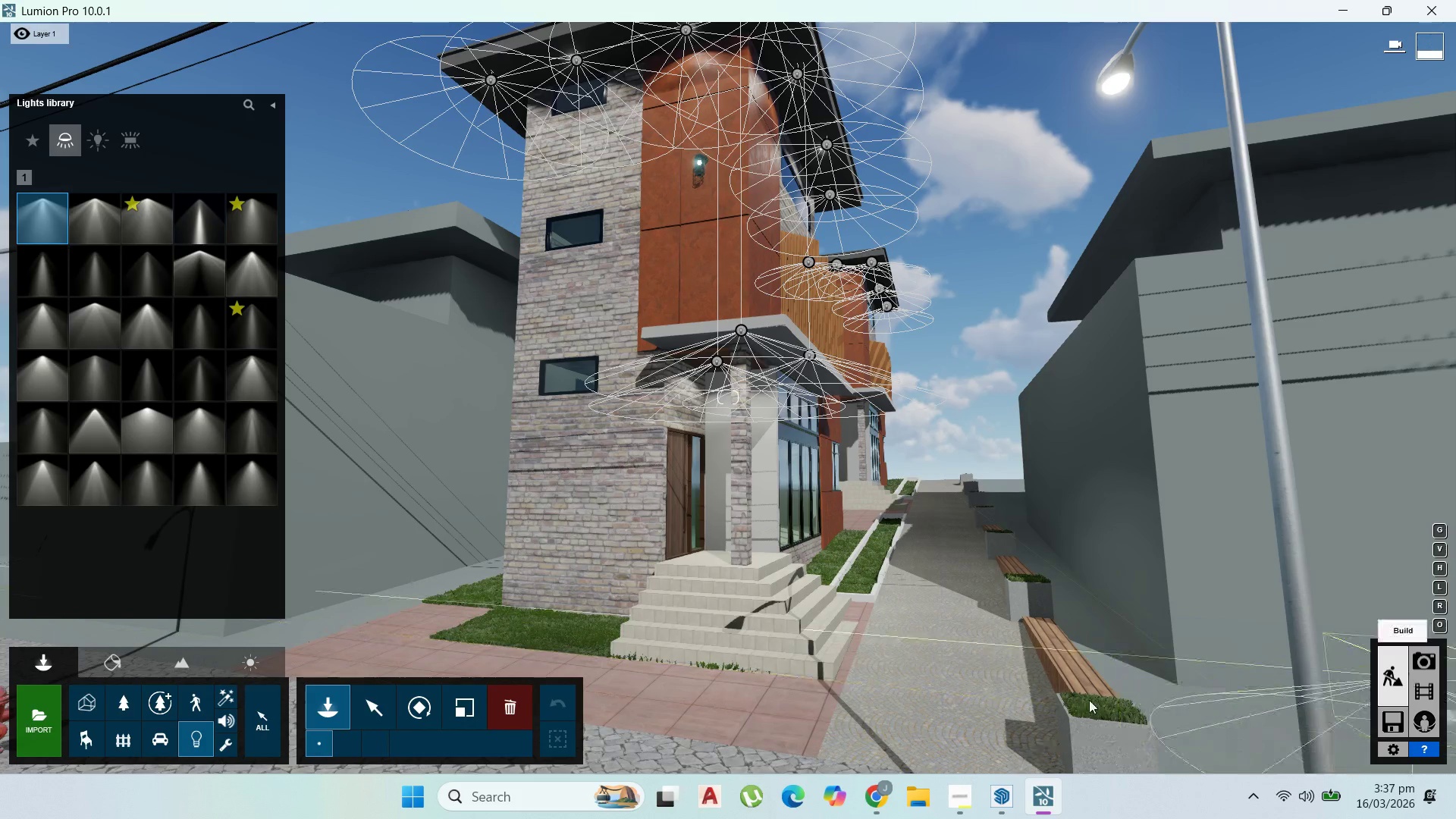 
double_click([130, 662])
 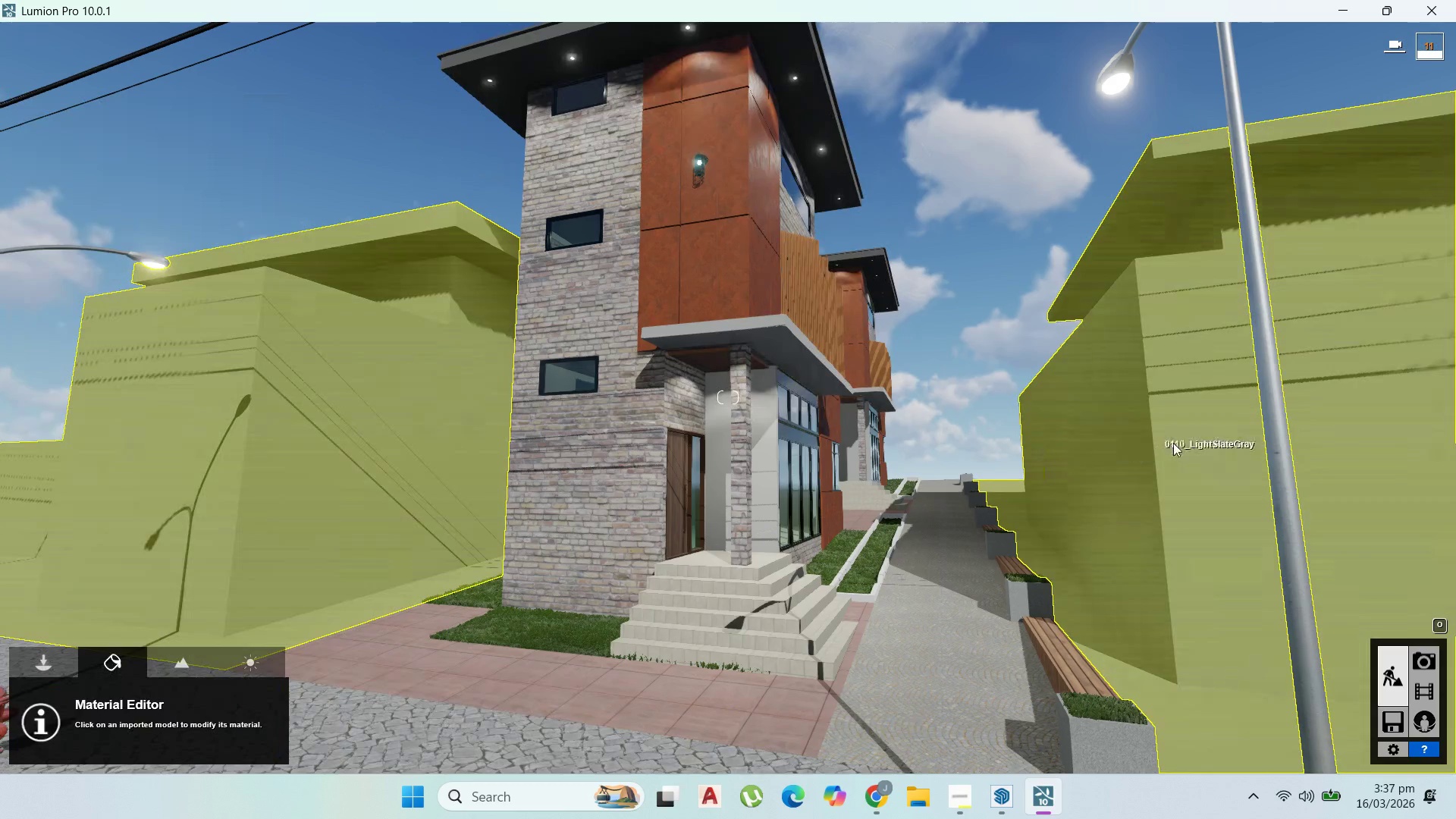 
left_click([1174, 445])
 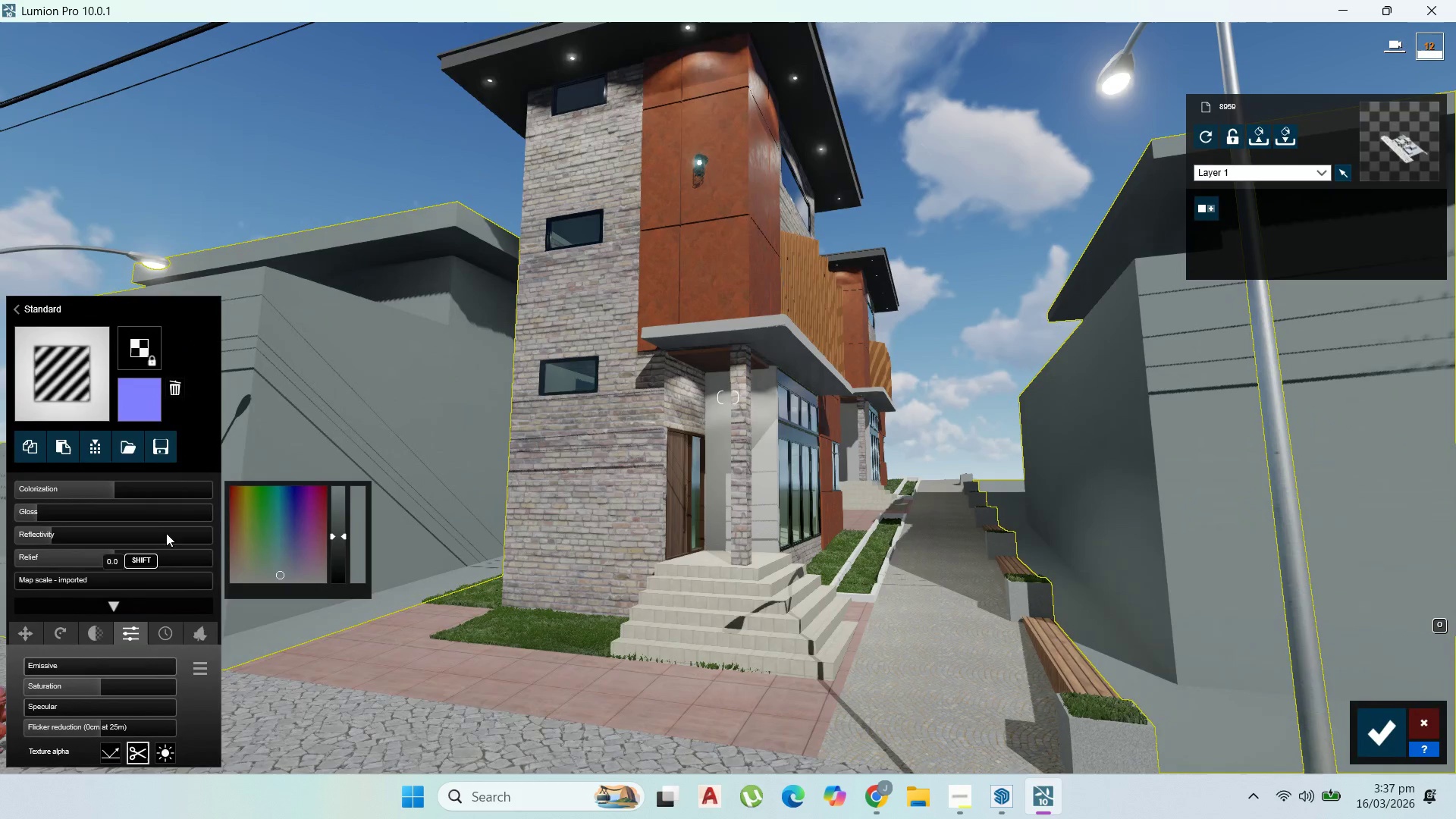 
mouse_move([189, 643])
 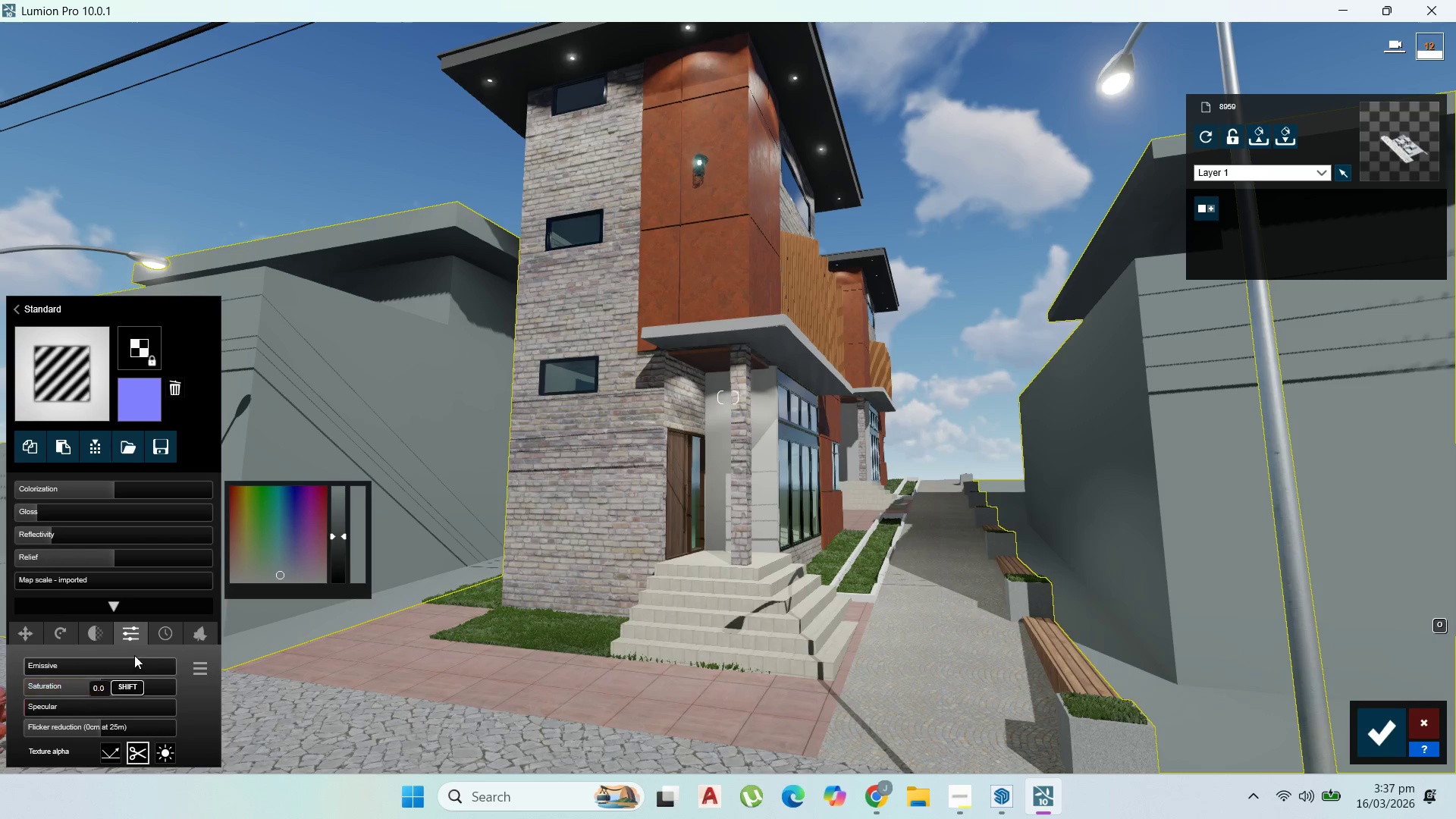 
wait(5.84)
 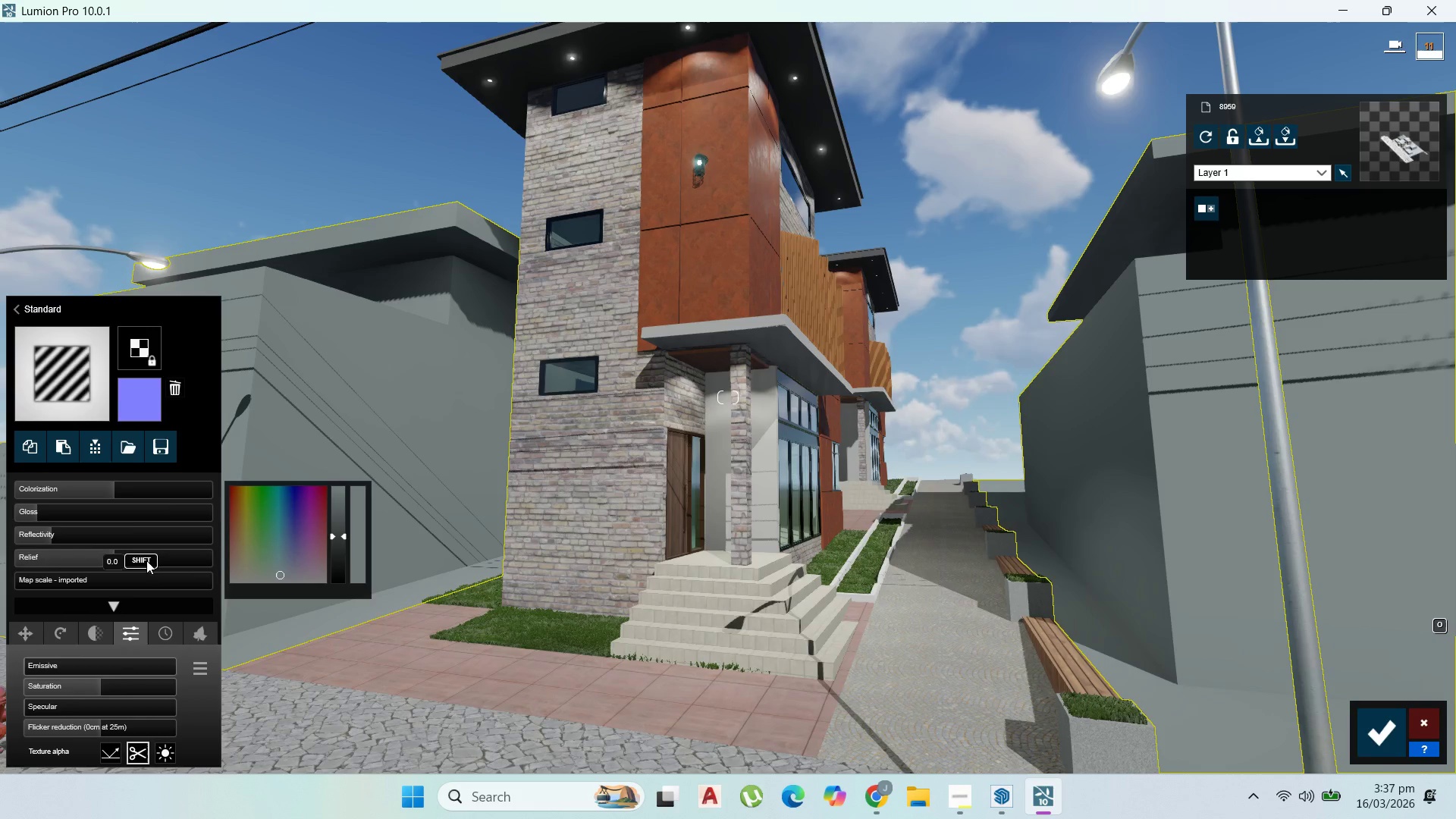 
left_click([180, 638])
 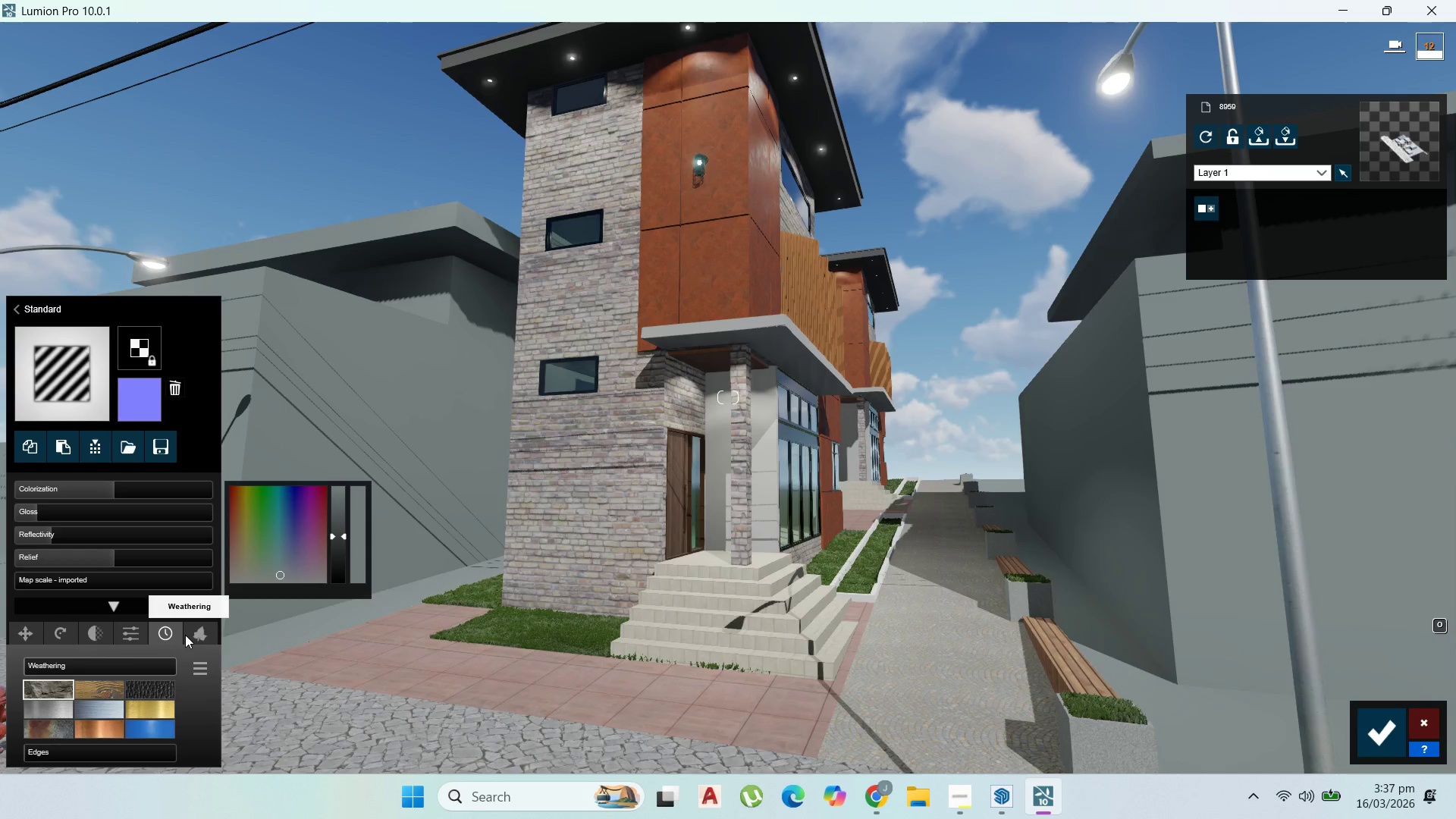 
left_click([202, 635])
 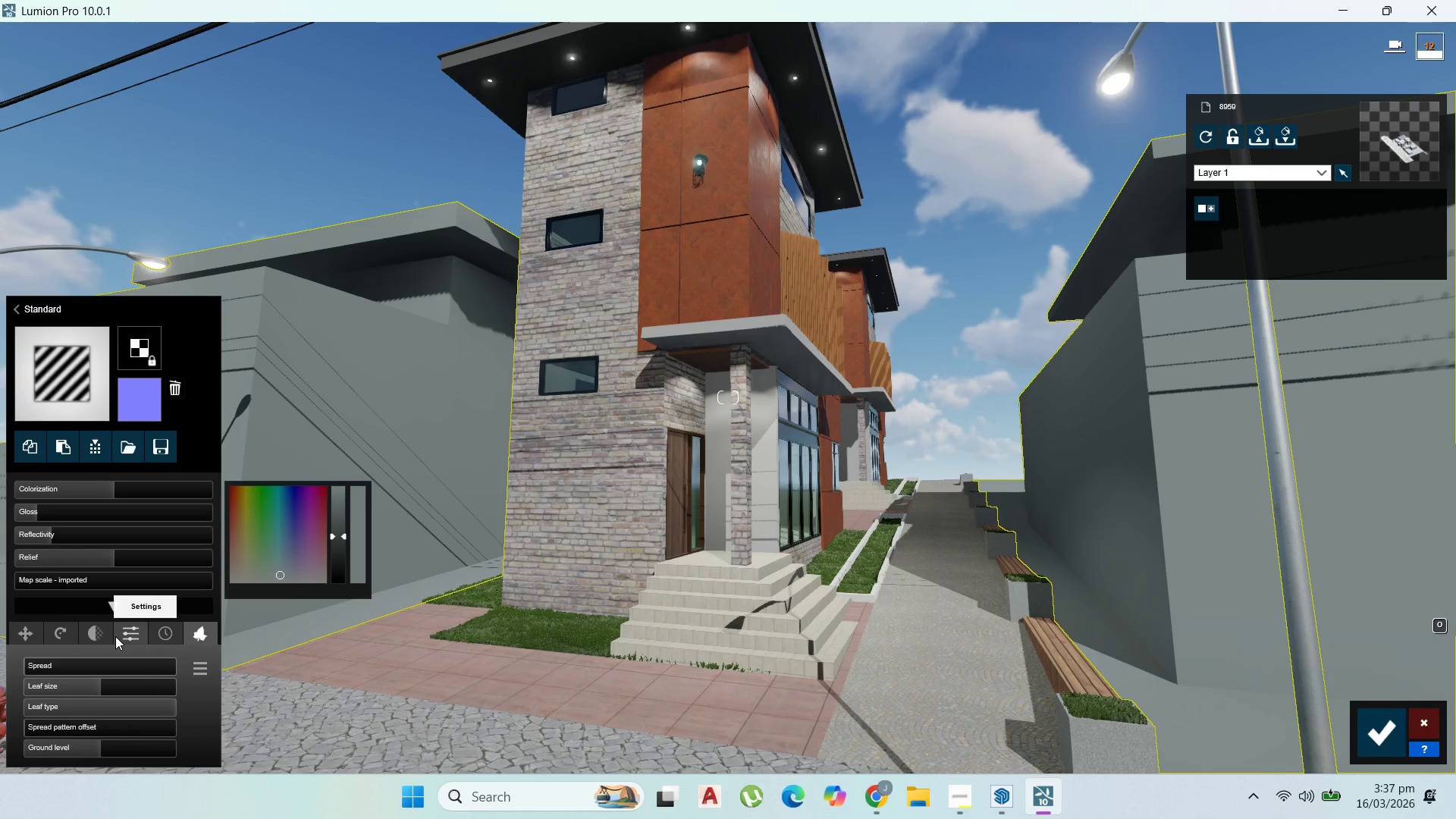 
left_click([115, 636])
 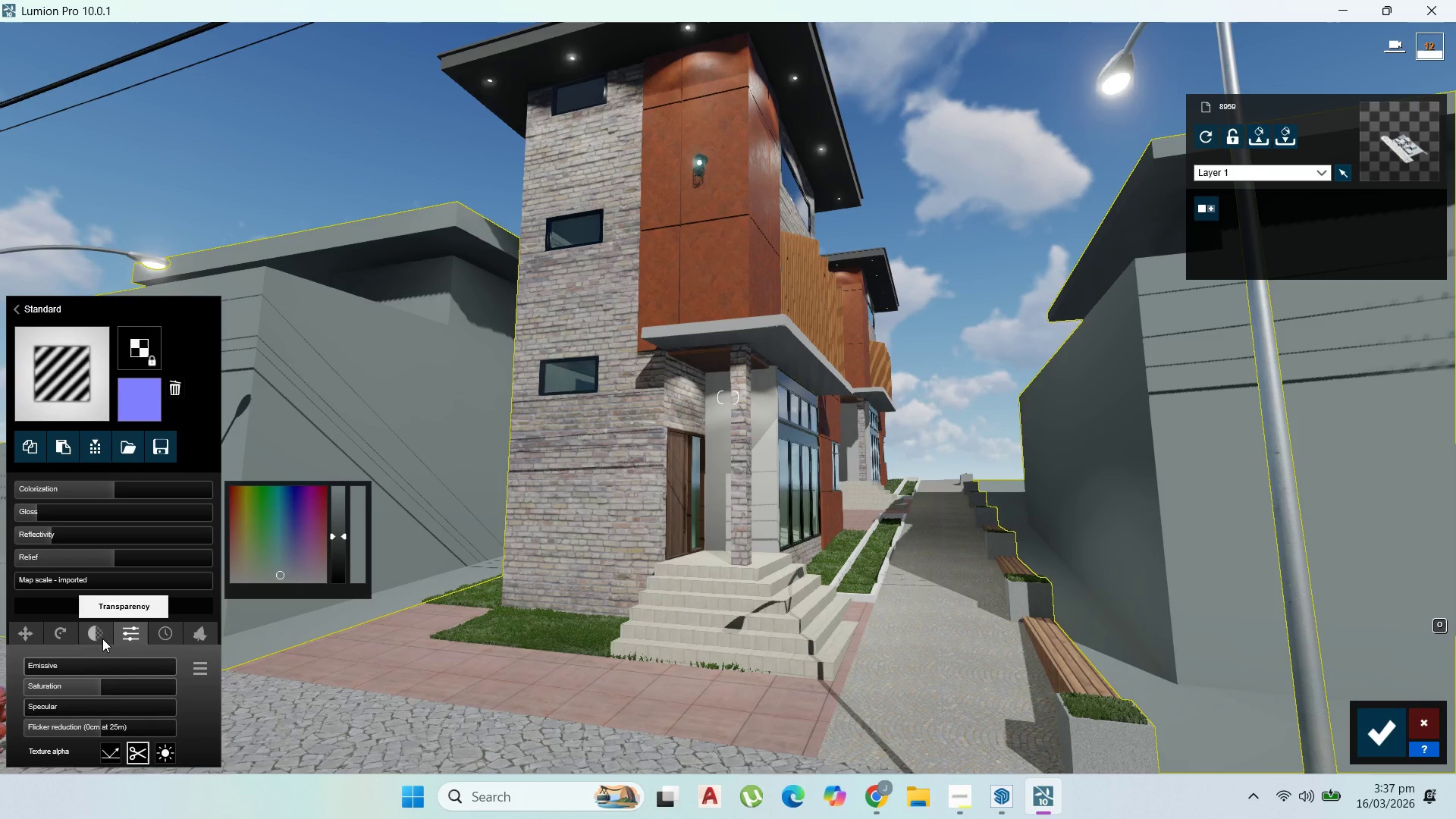 
left_click([93, 635])
 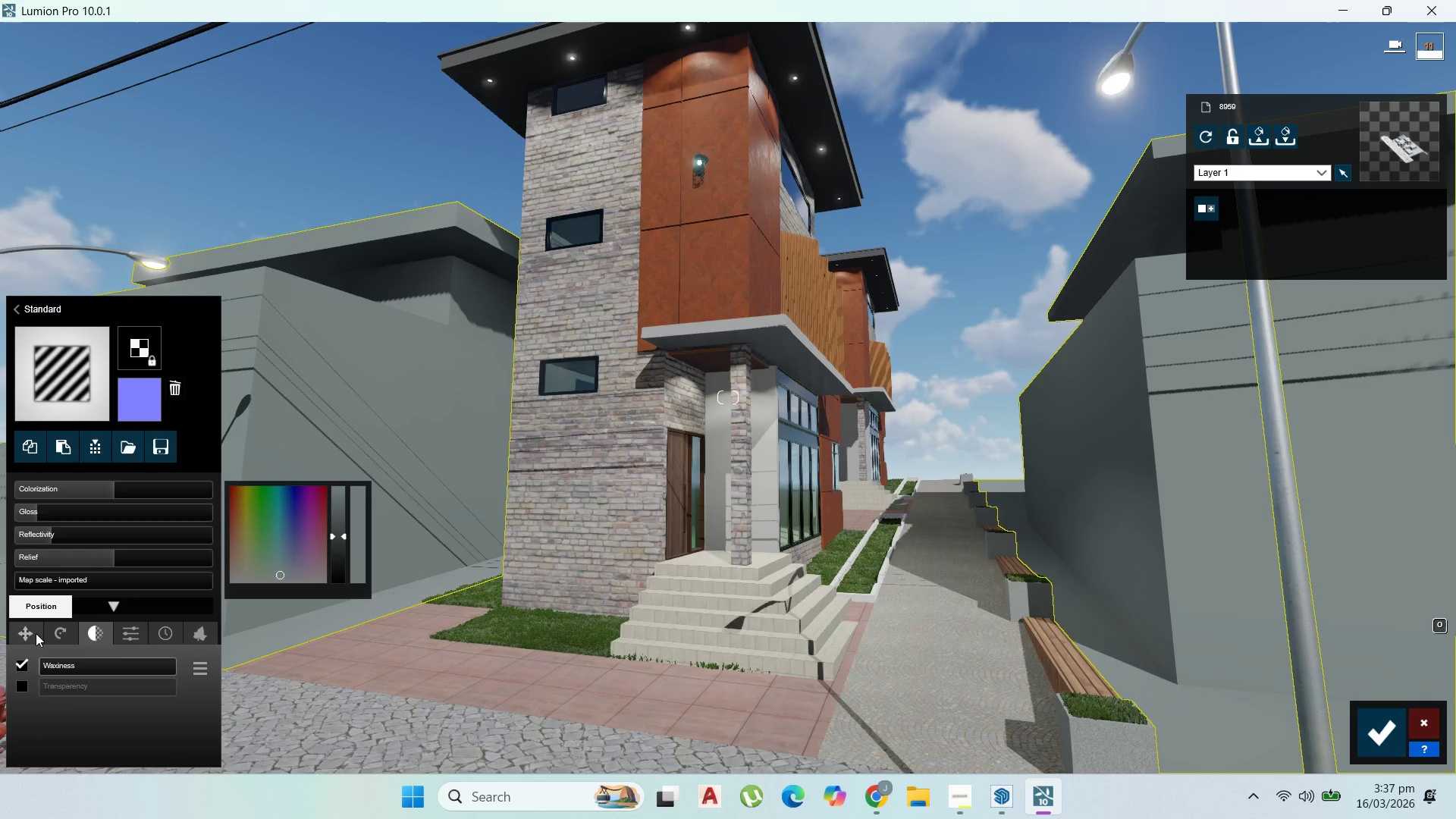 
left_click([30, 631])
 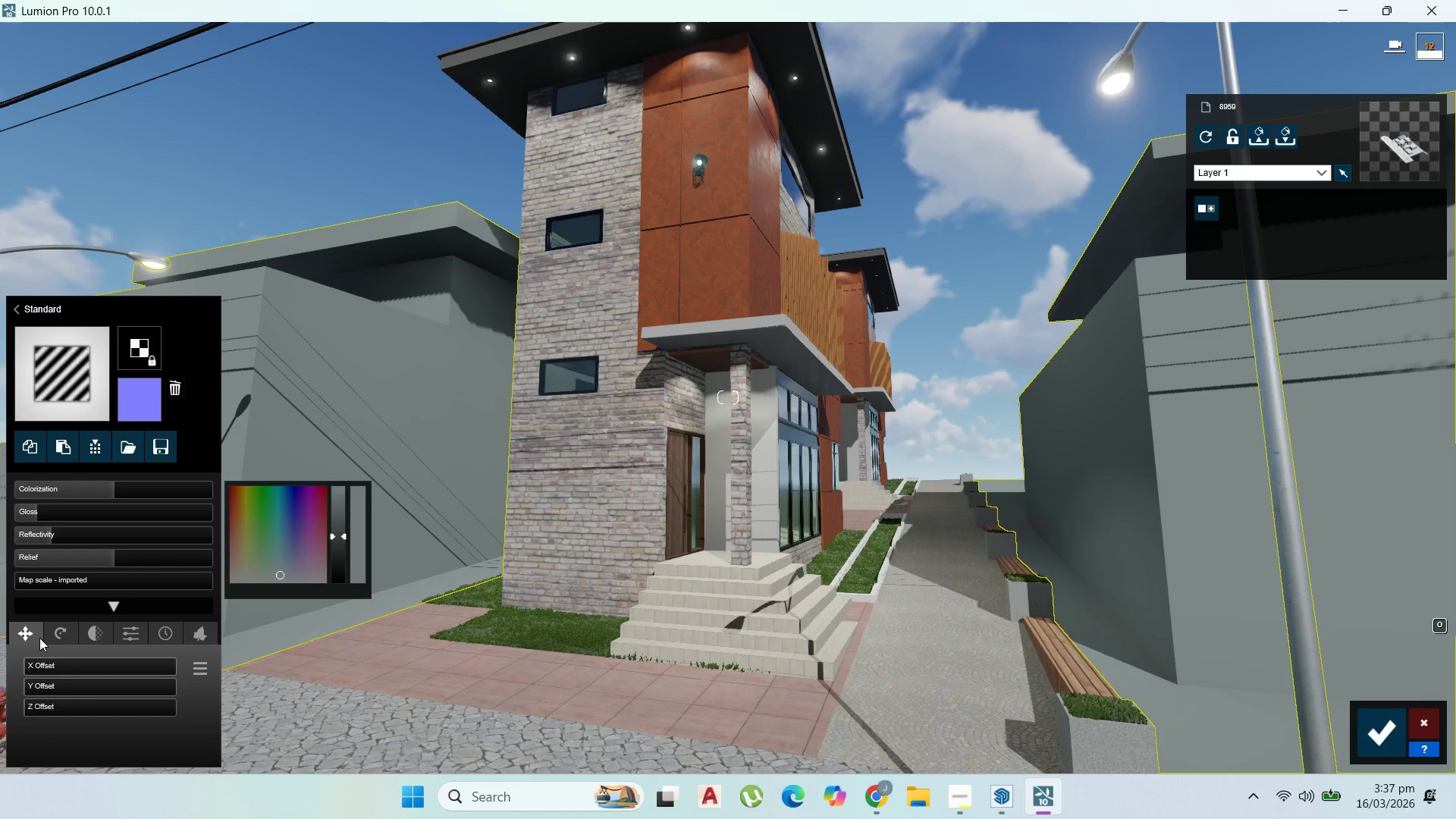 
wait(6.19)
 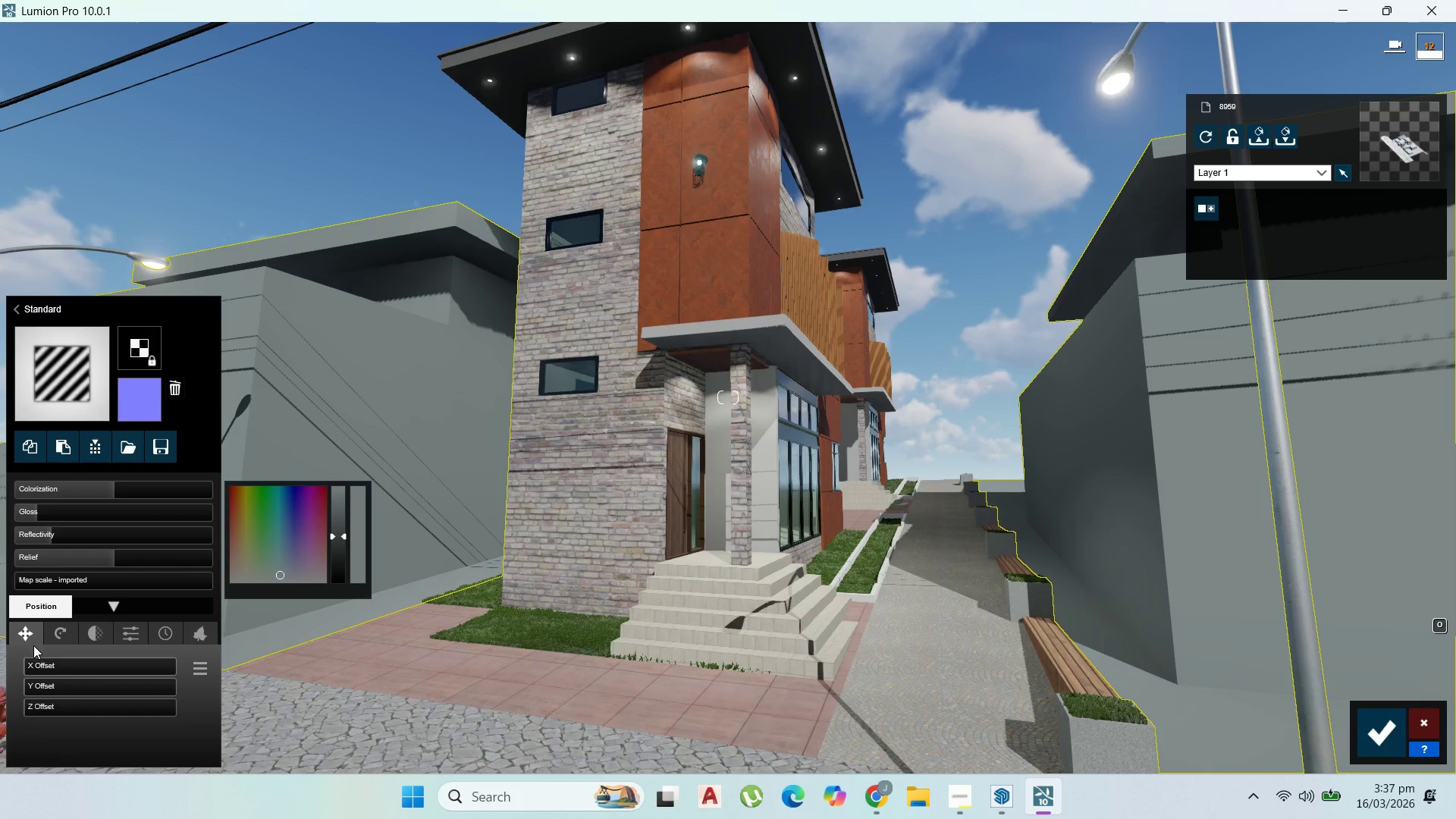 
left_click([60, 642])
 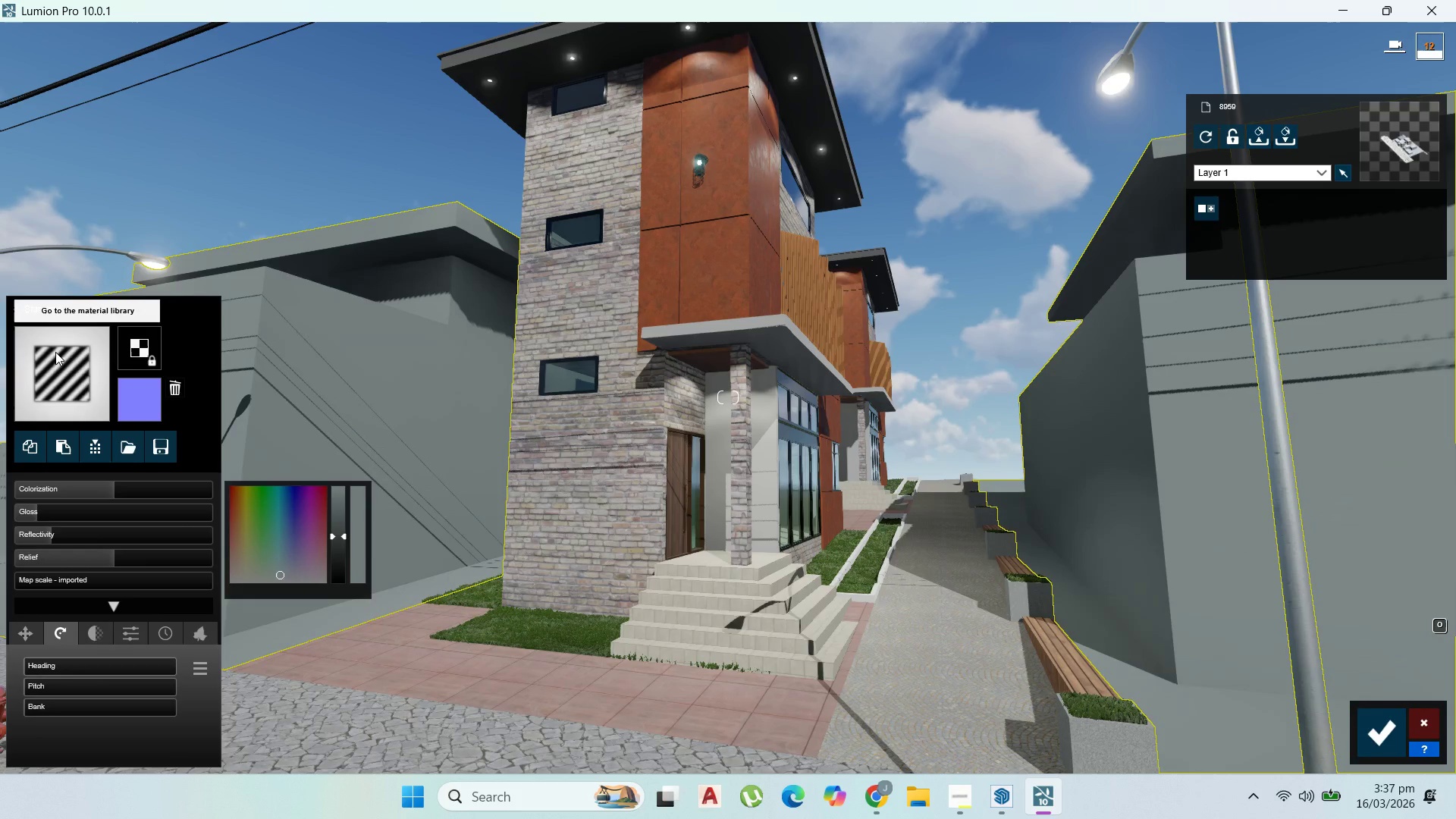 
left_click([55, 352])
 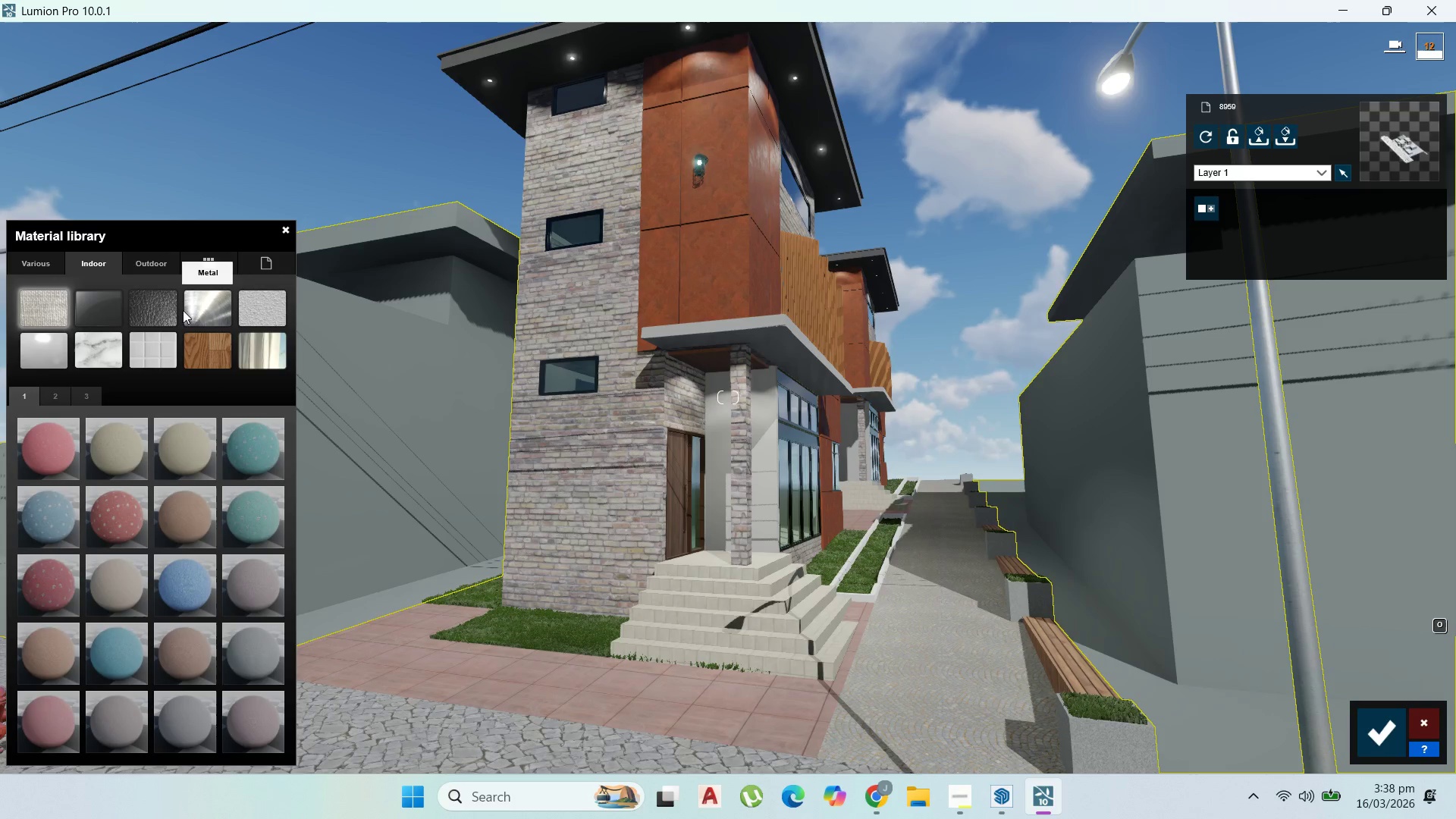 
left_click([169, 264])
 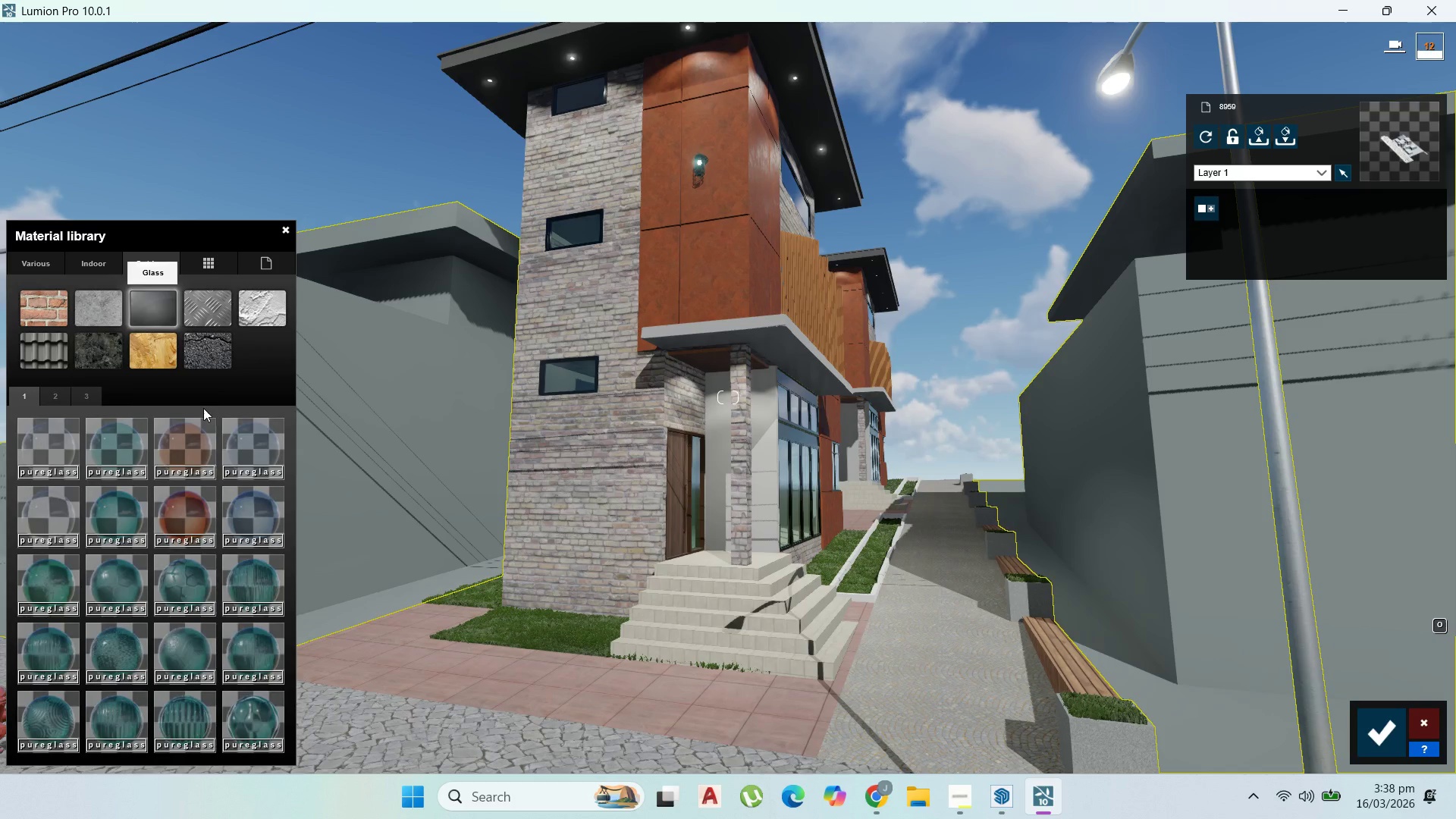 
scroll: coordinate [121, 491], scroll_direction: down, amount: 1.0
 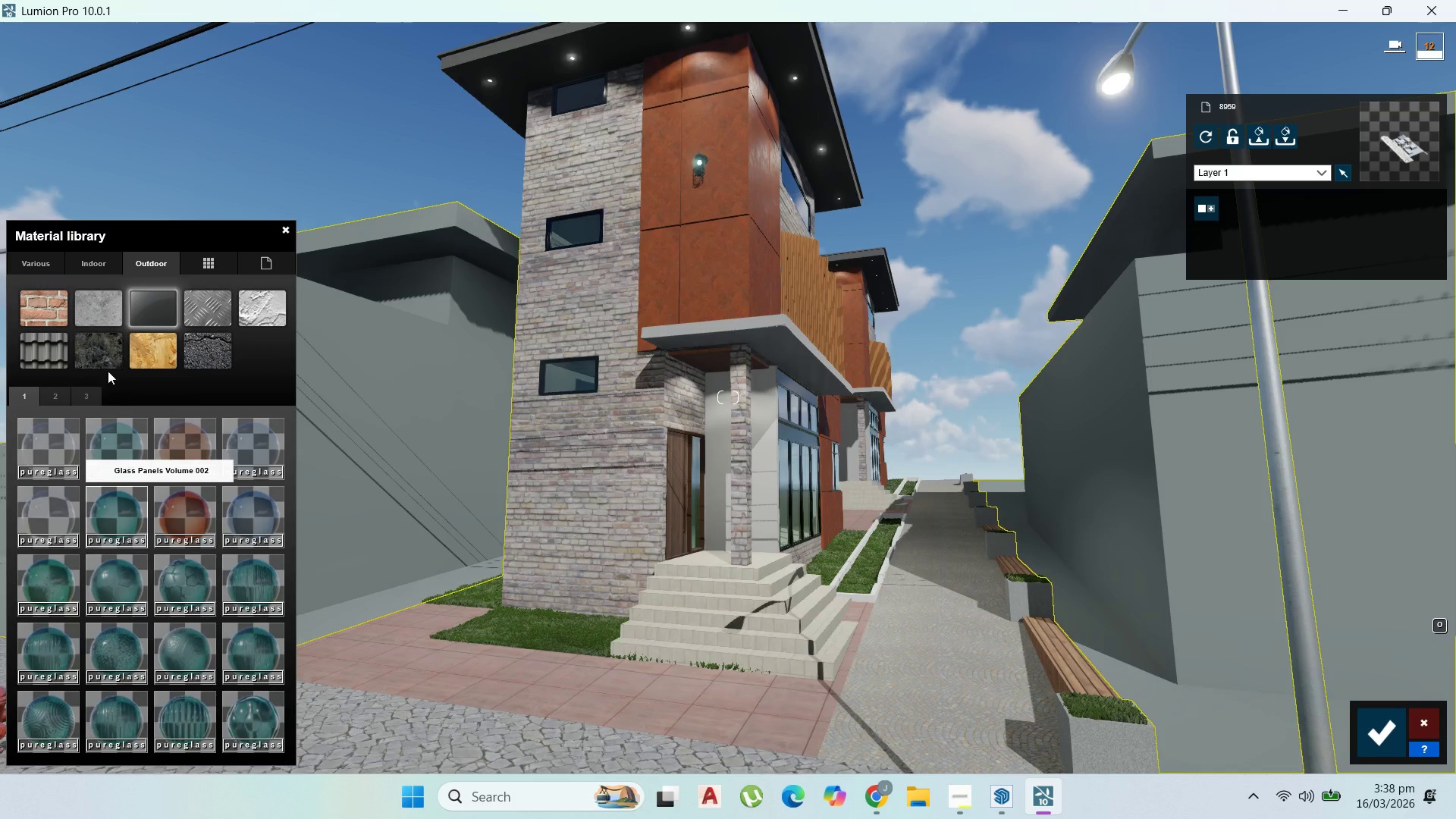 
mouse_move([87, 411])
 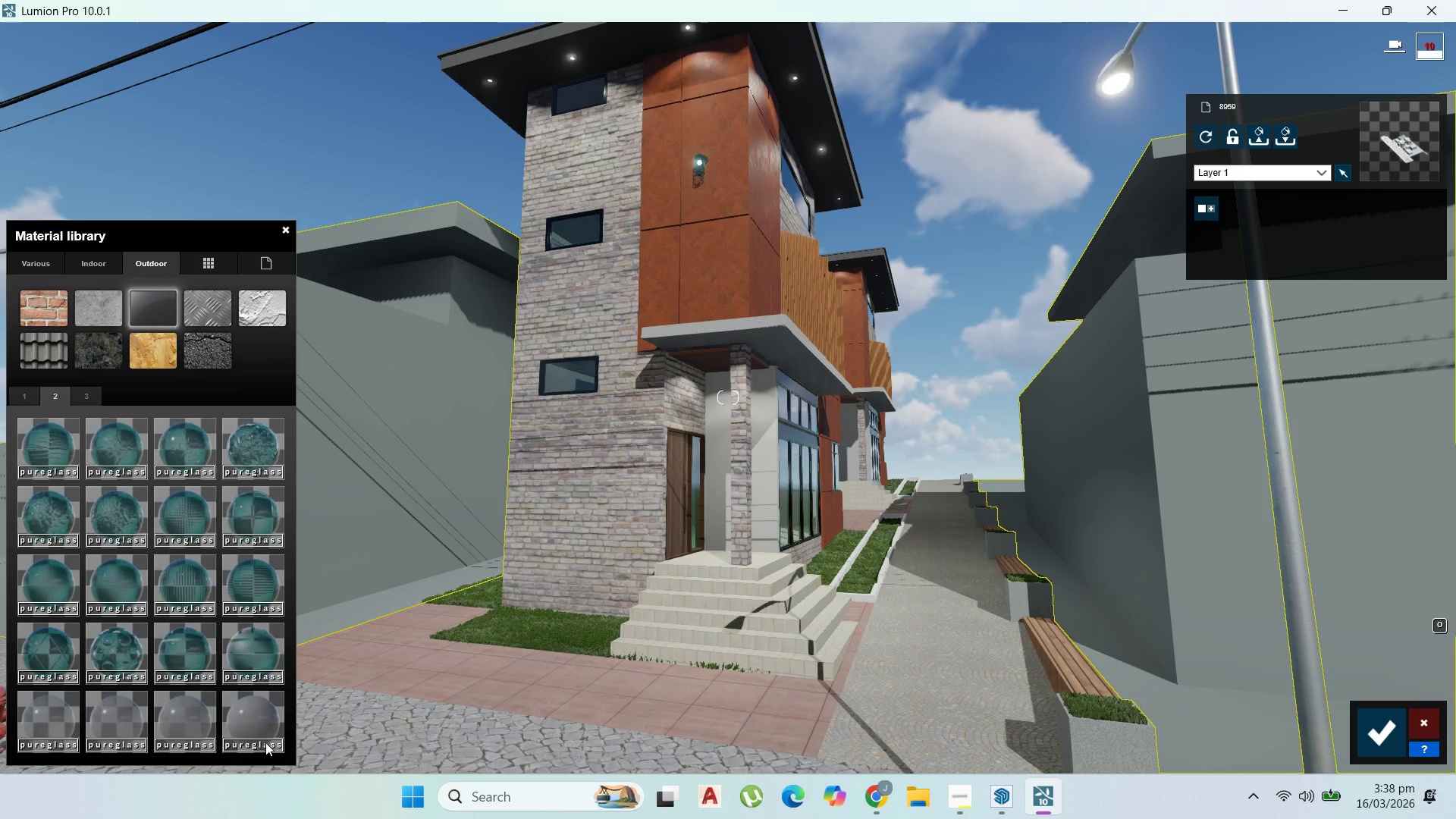 
left_click([260, 723])
 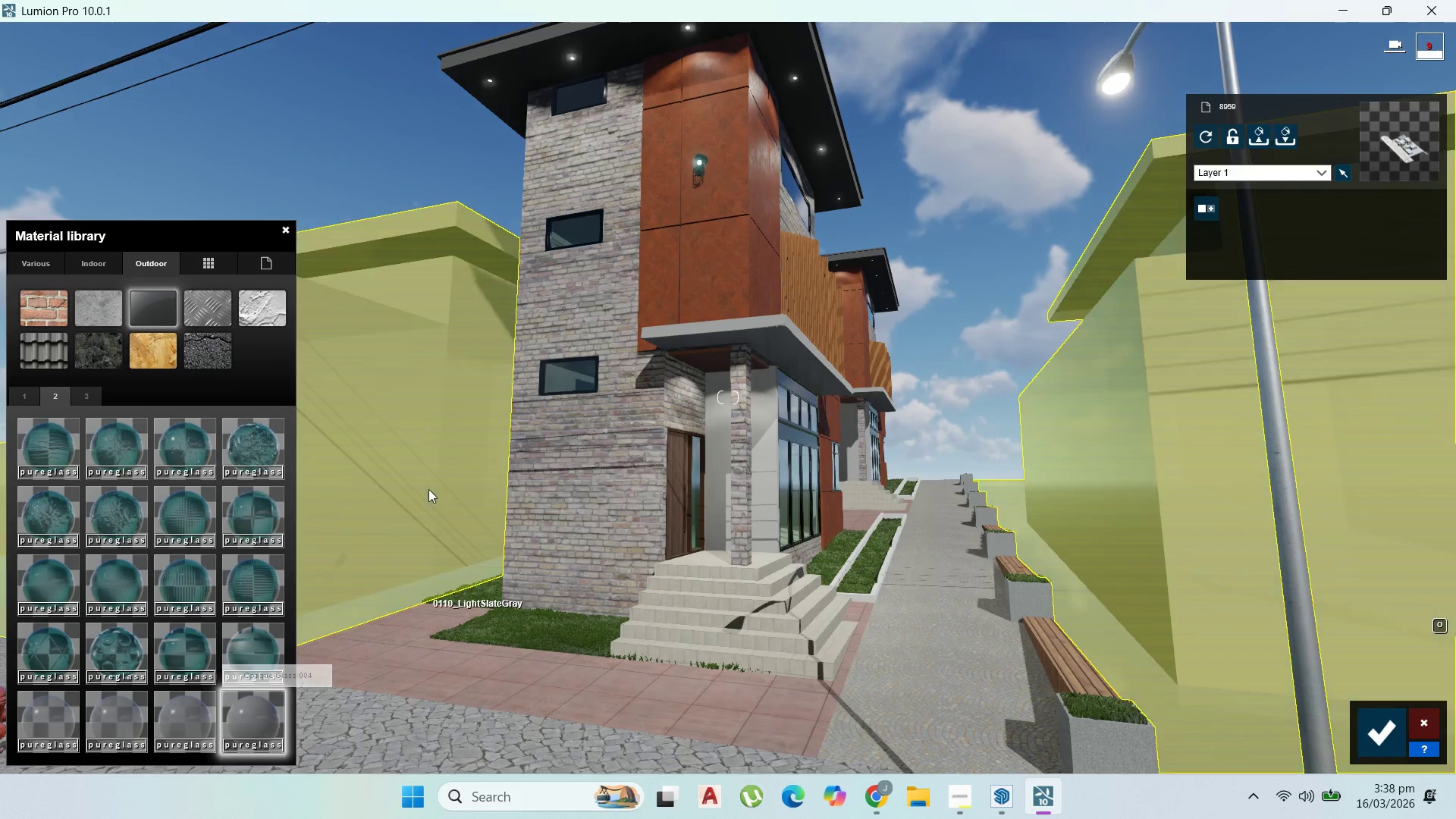 
scroll: coordinate [654, 577], scroll_direction: down, amount: 3.0
 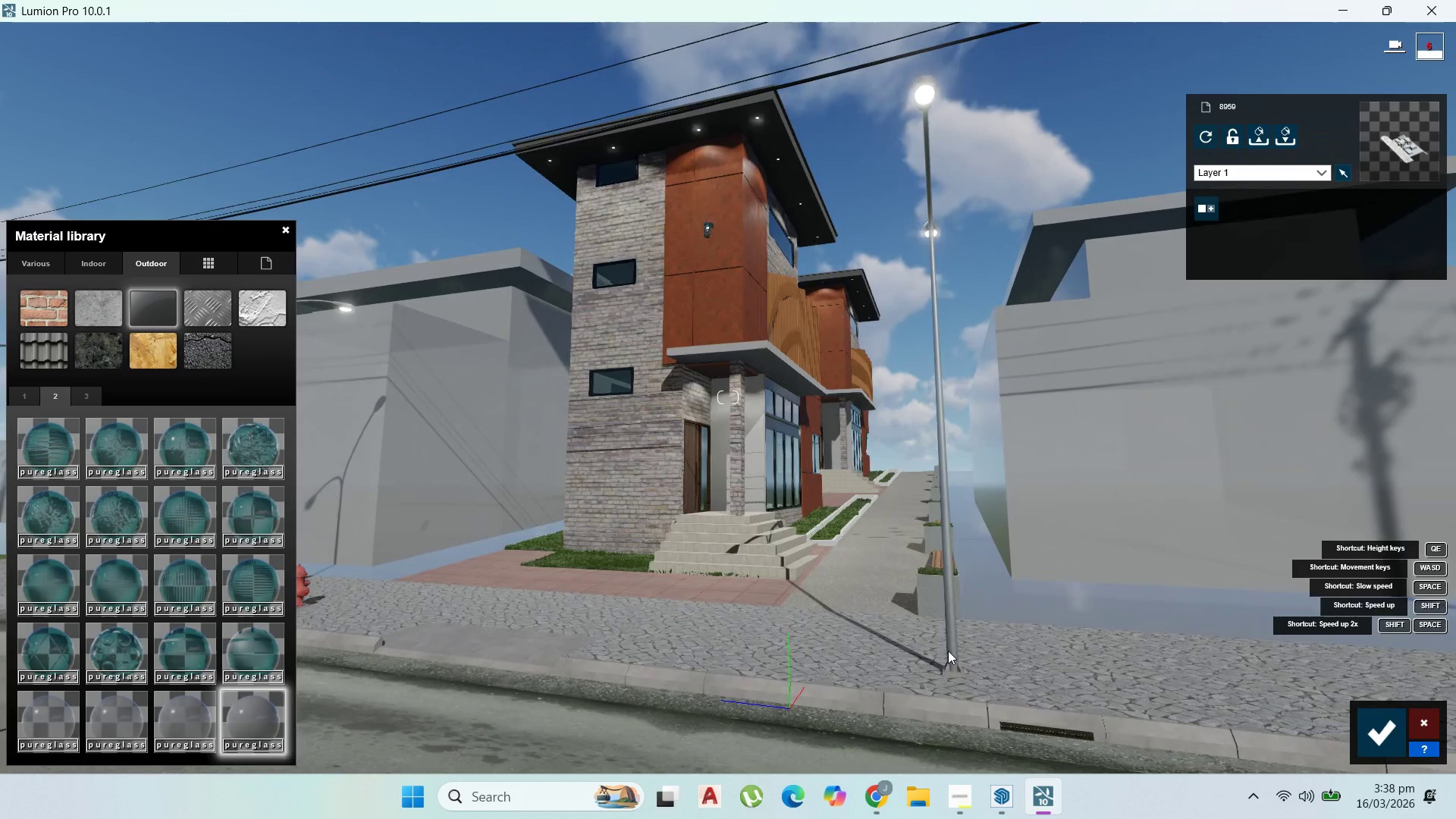 
left_click([1010, 798])
 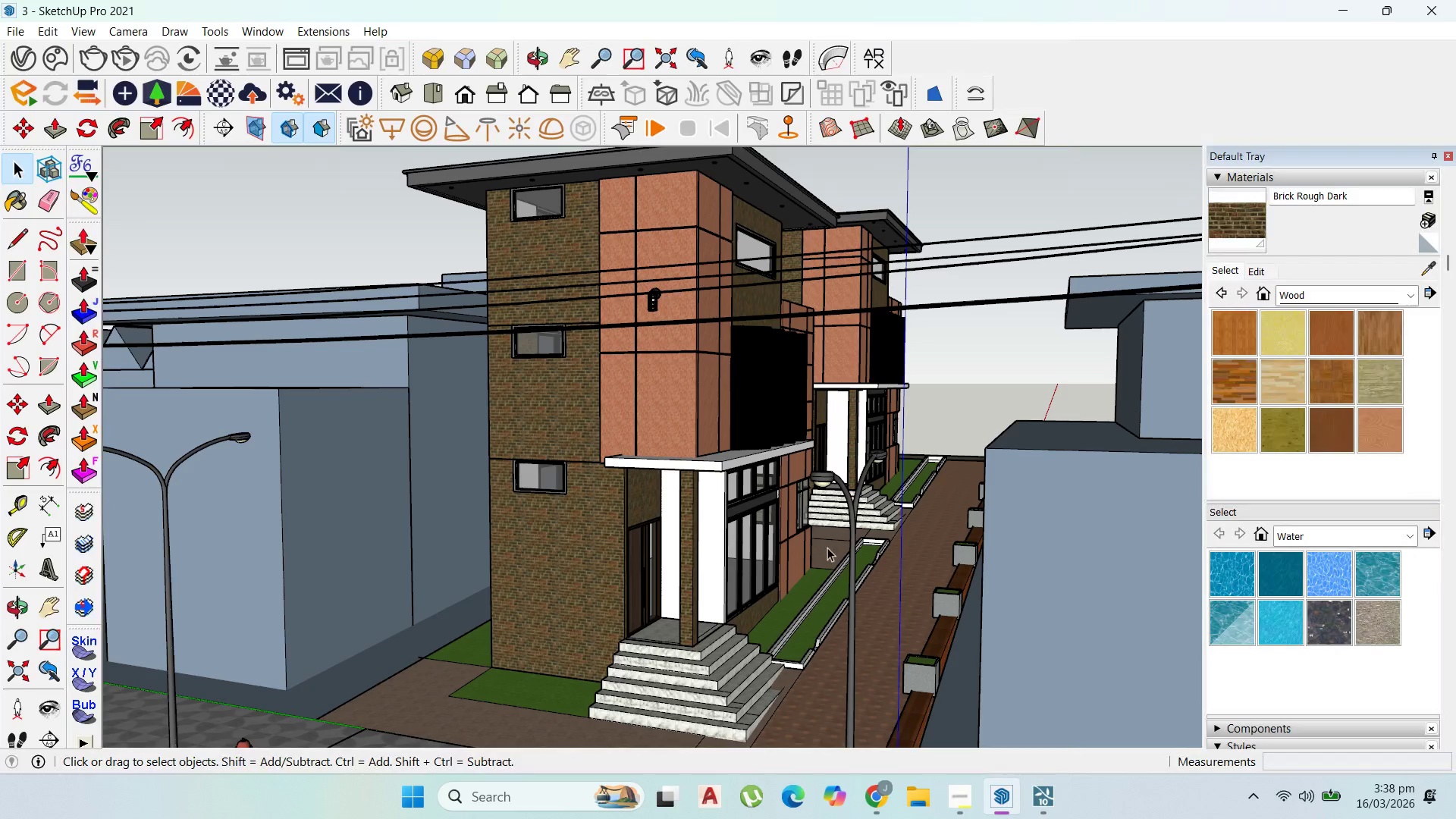 
scroll: coordinate [779, 488], scroll_direction: down, amount: 3.0
 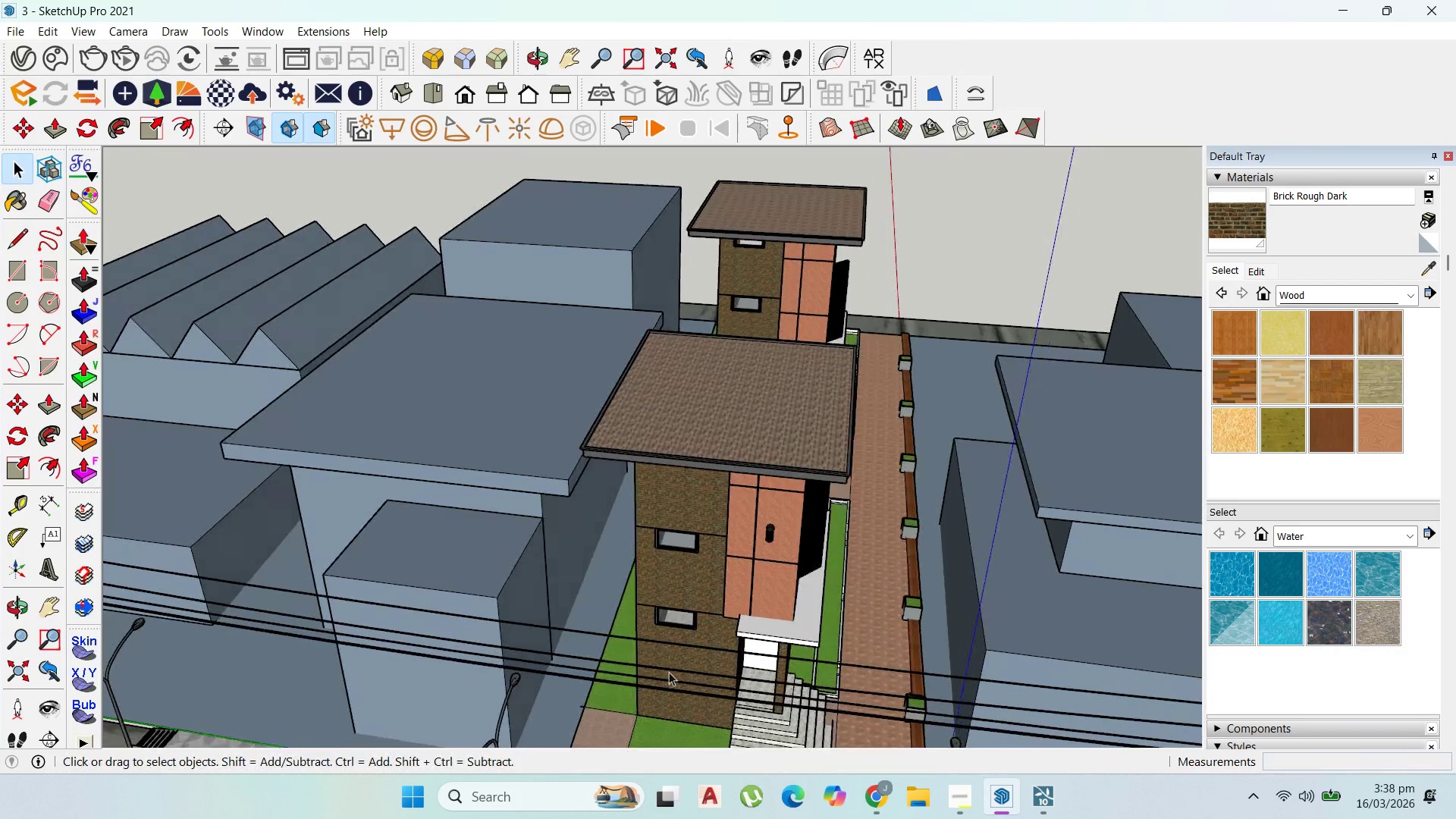 
left_click([584, 636])
 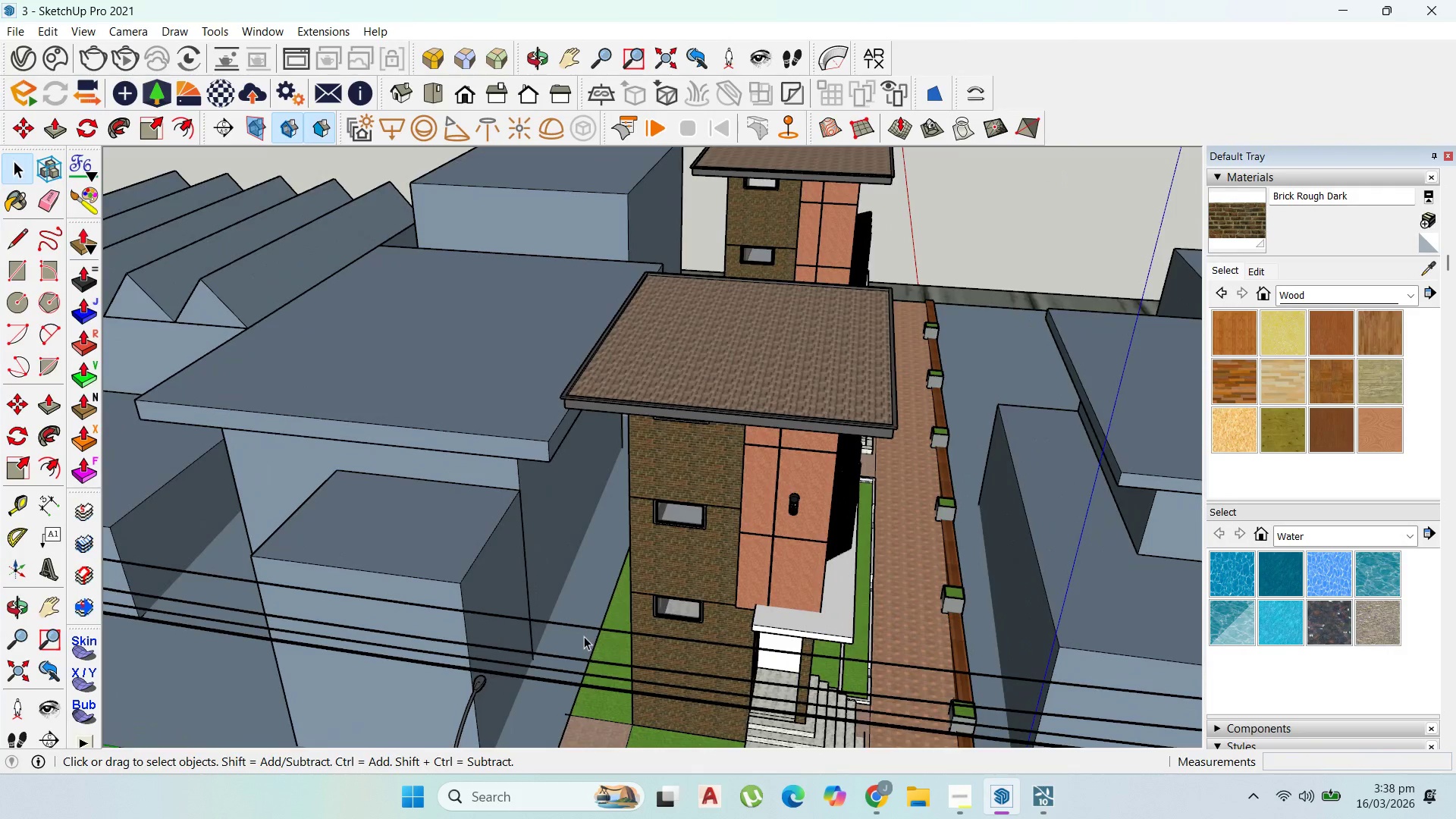 
scroll: coordinate [661, 661], scroll_direction: up, amount: 2.0
 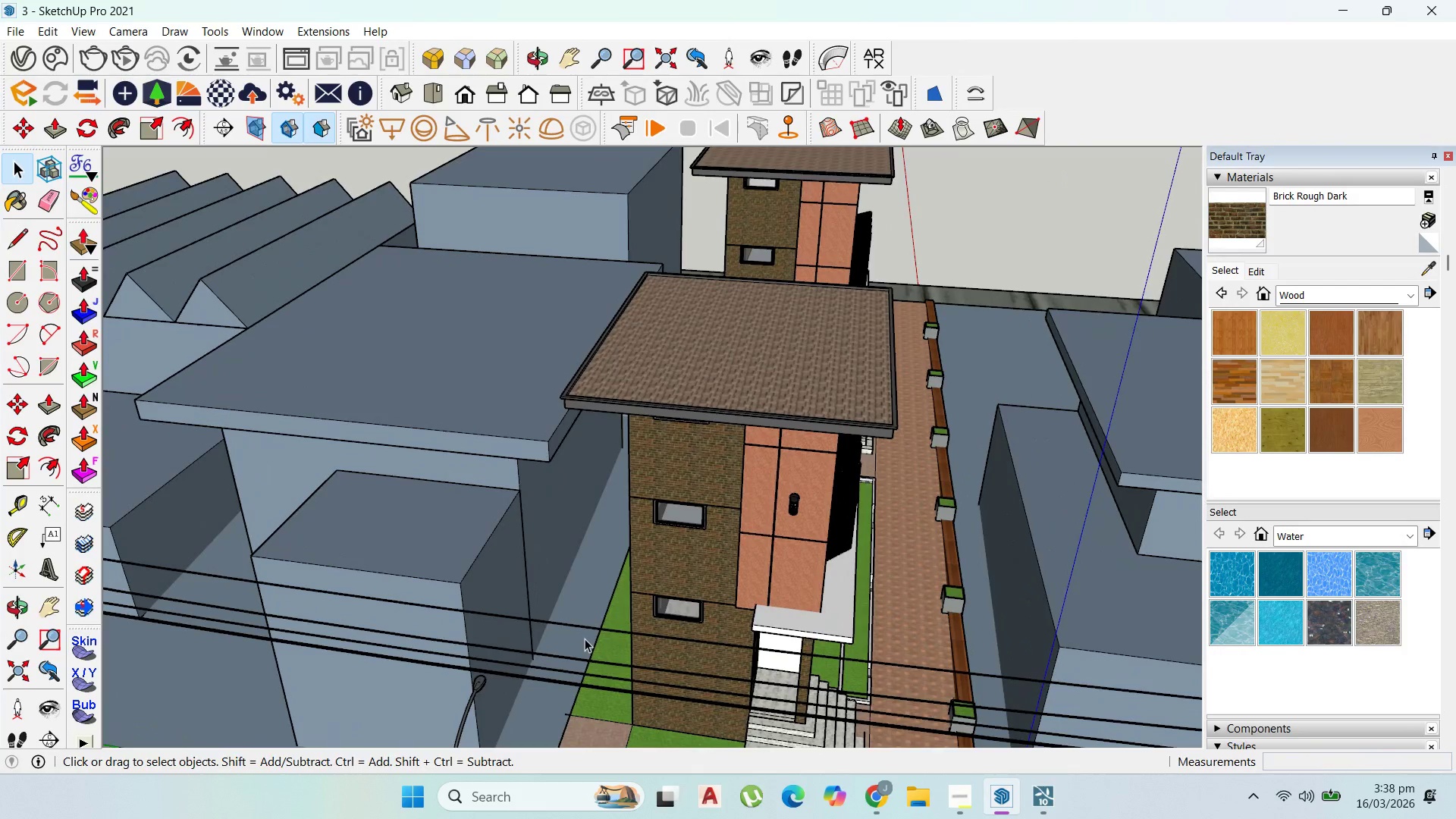 
double_click([584, 636])
 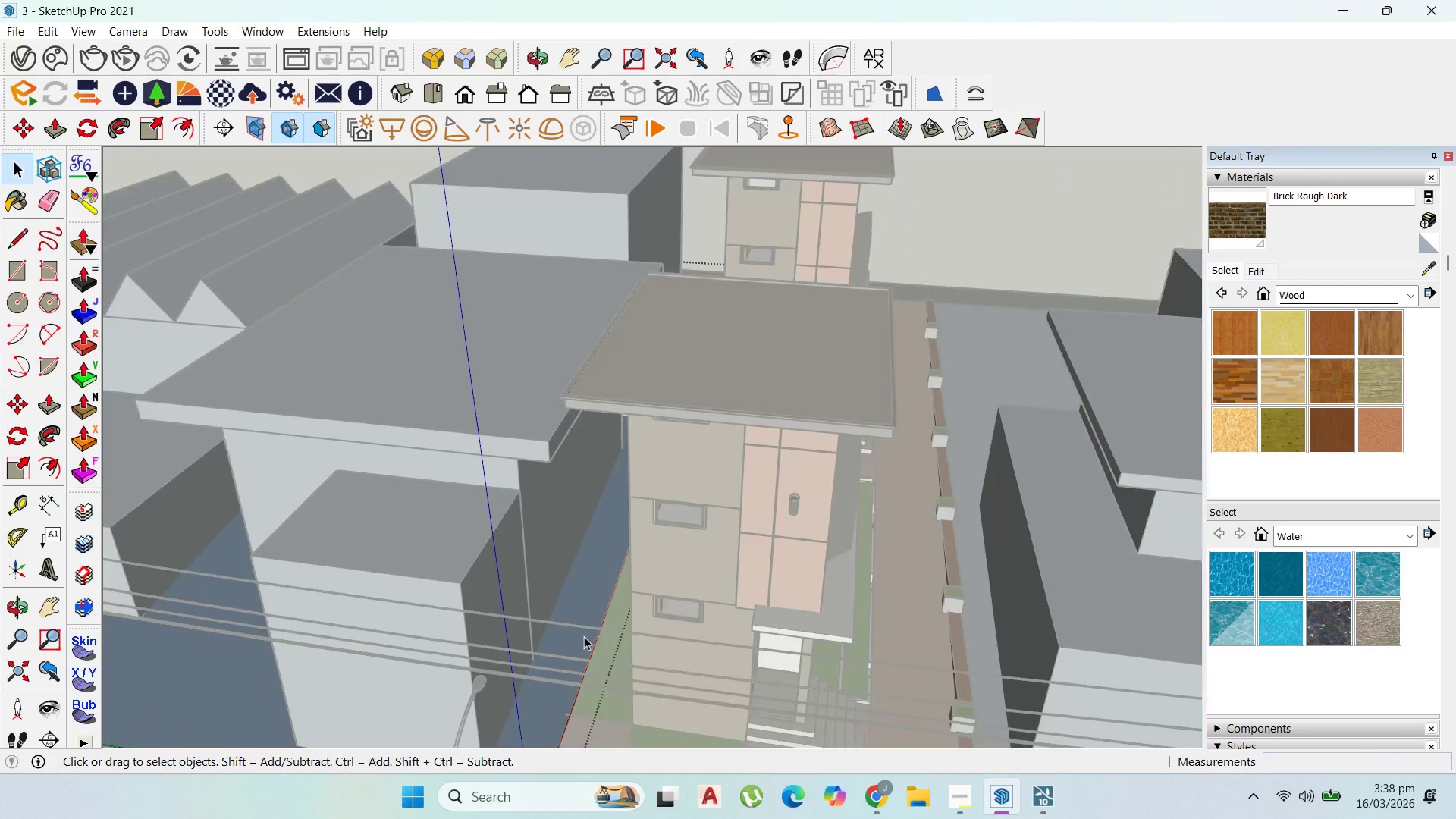 
triple_click([584, 636])
 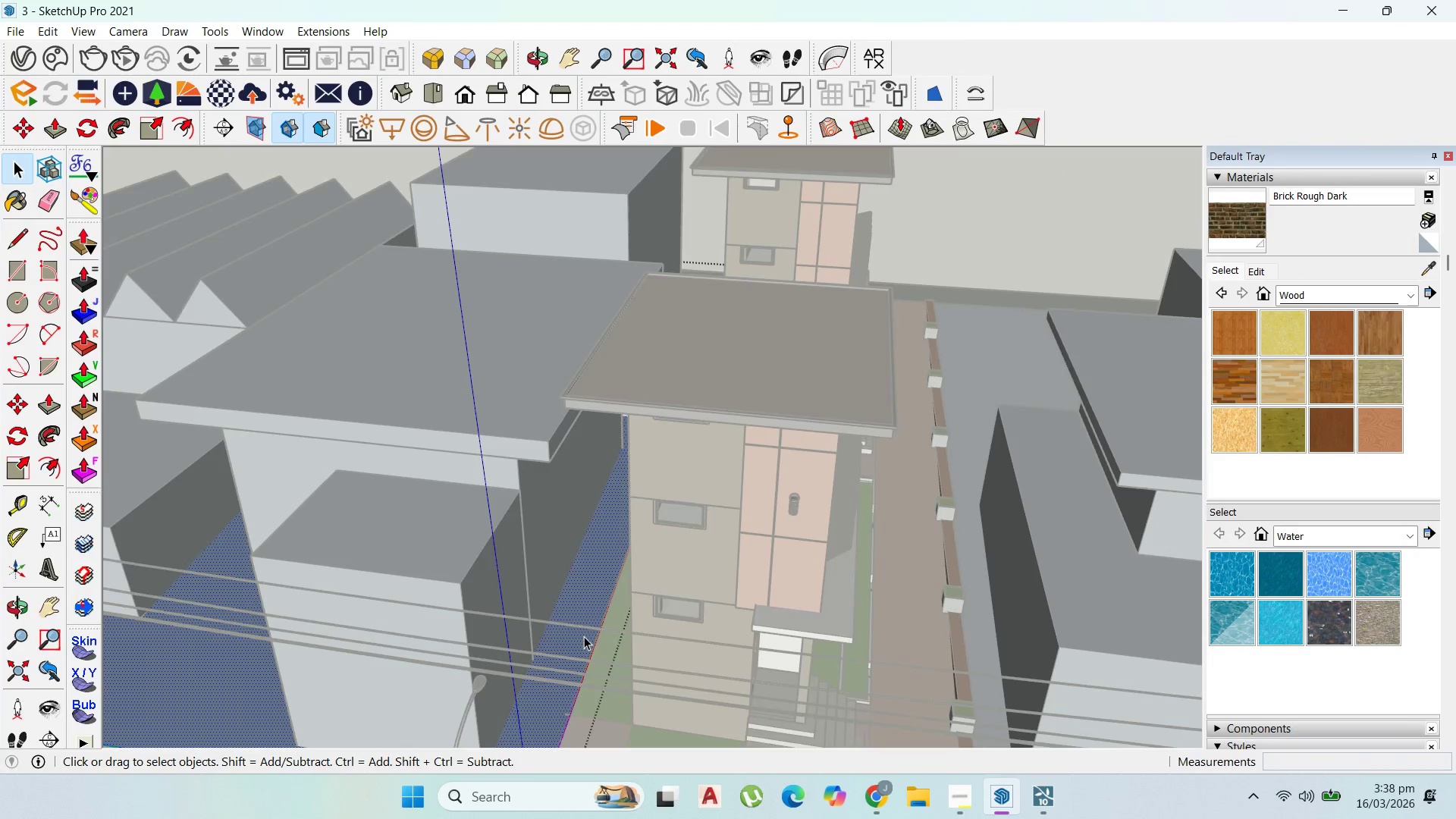 
triple_click([584, 636])
 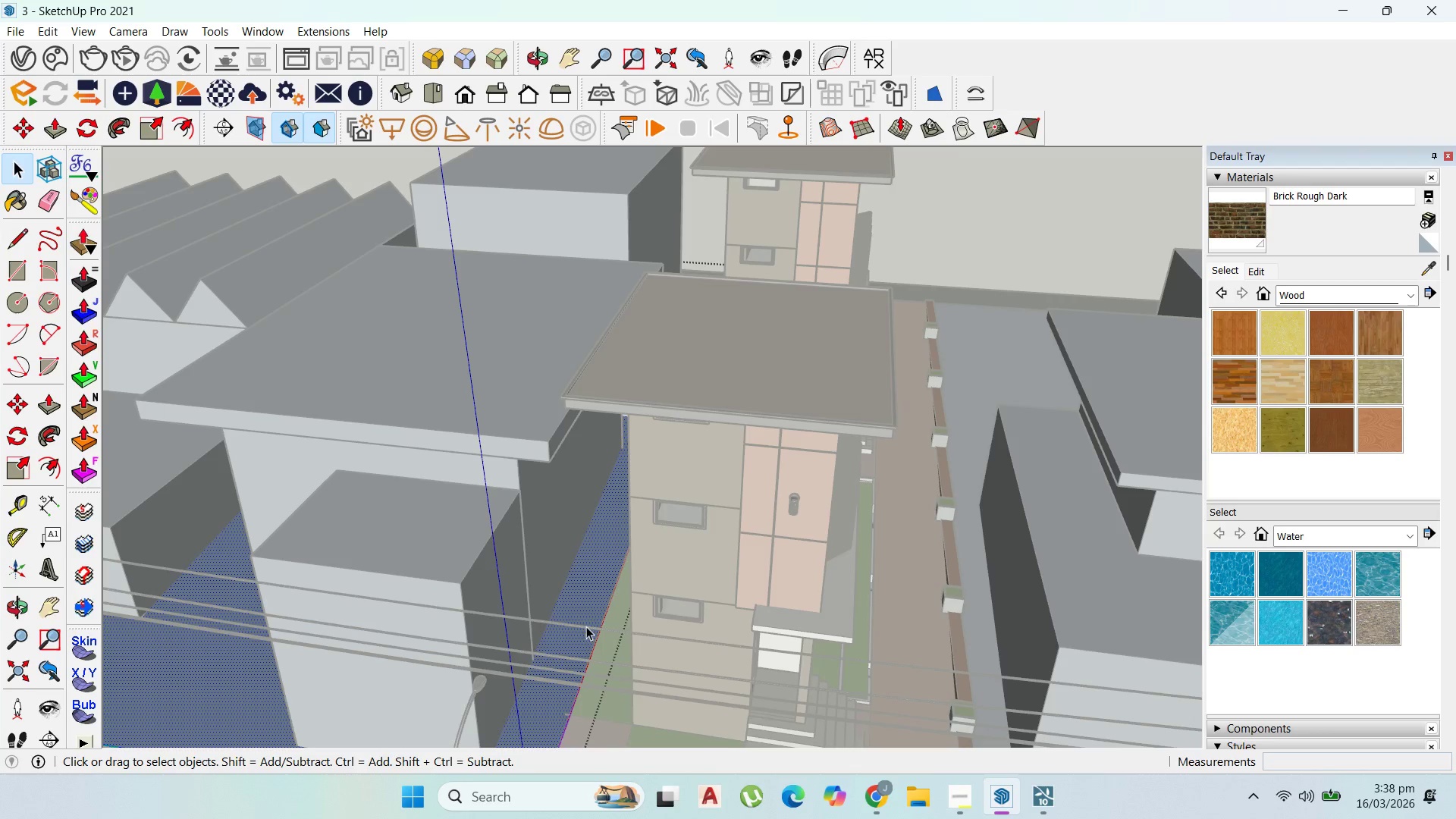 
triple_click([587, 620])
 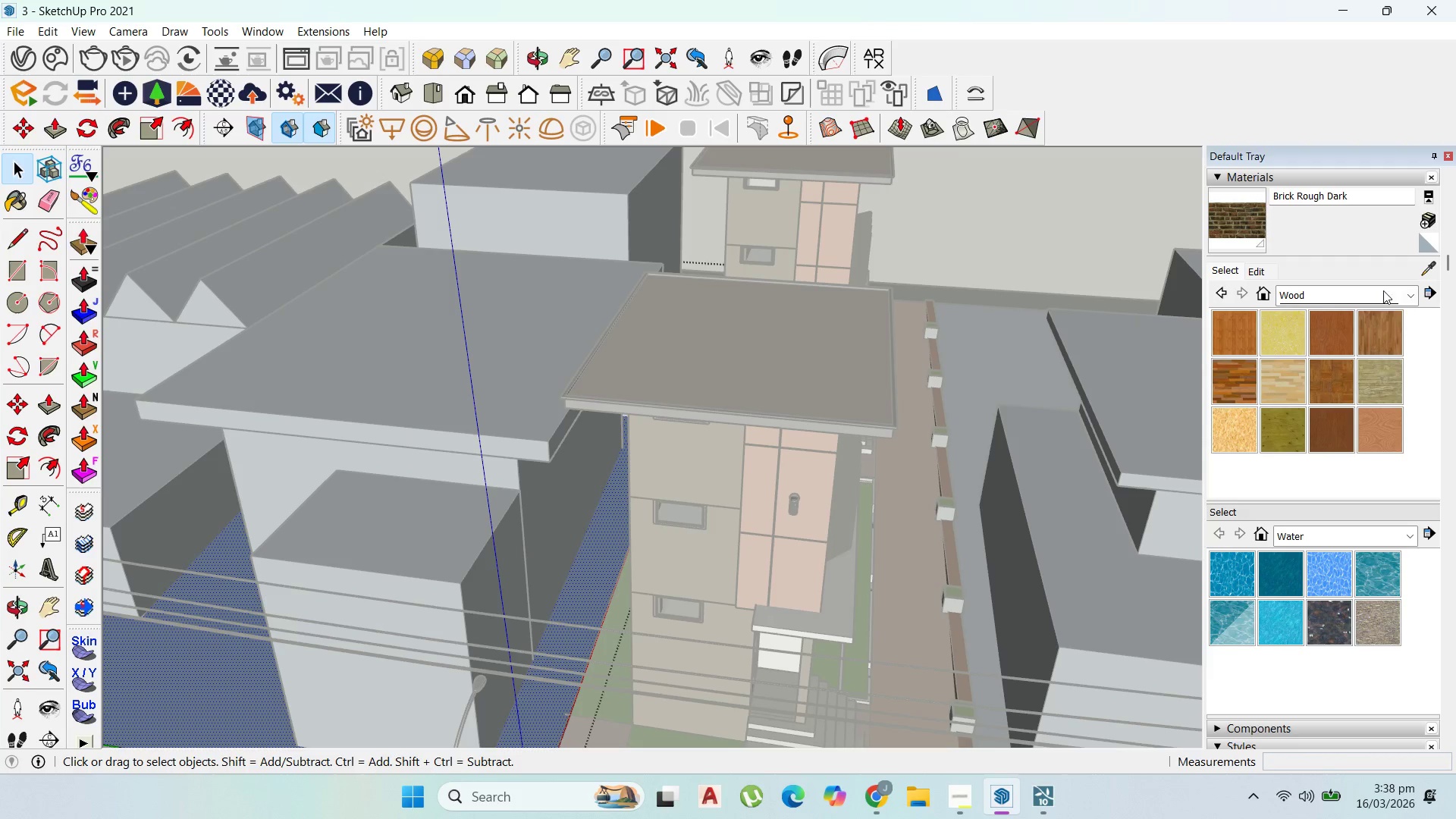 
left_click([1404, 293])
 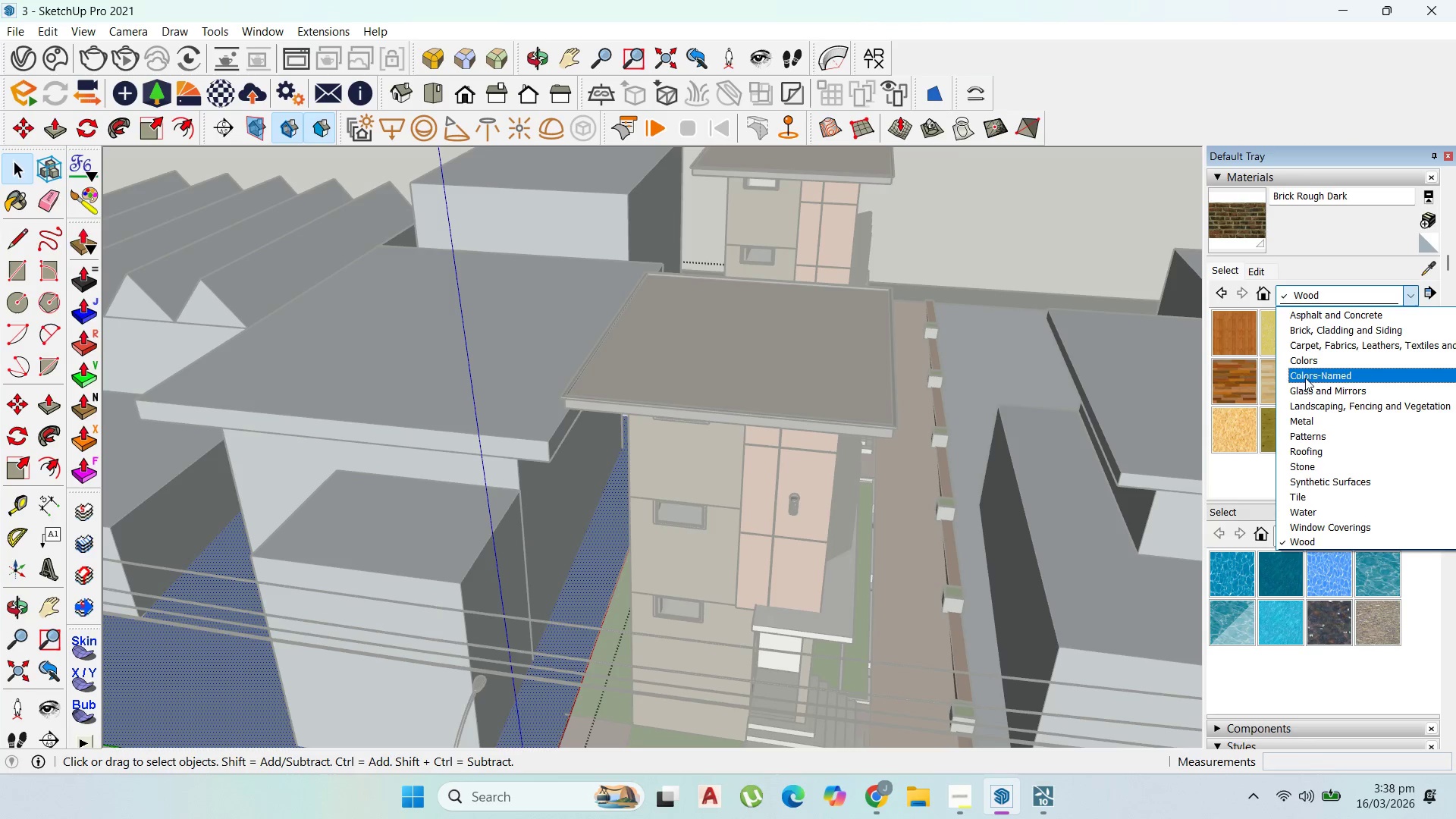 
left_click([1305, 364])
 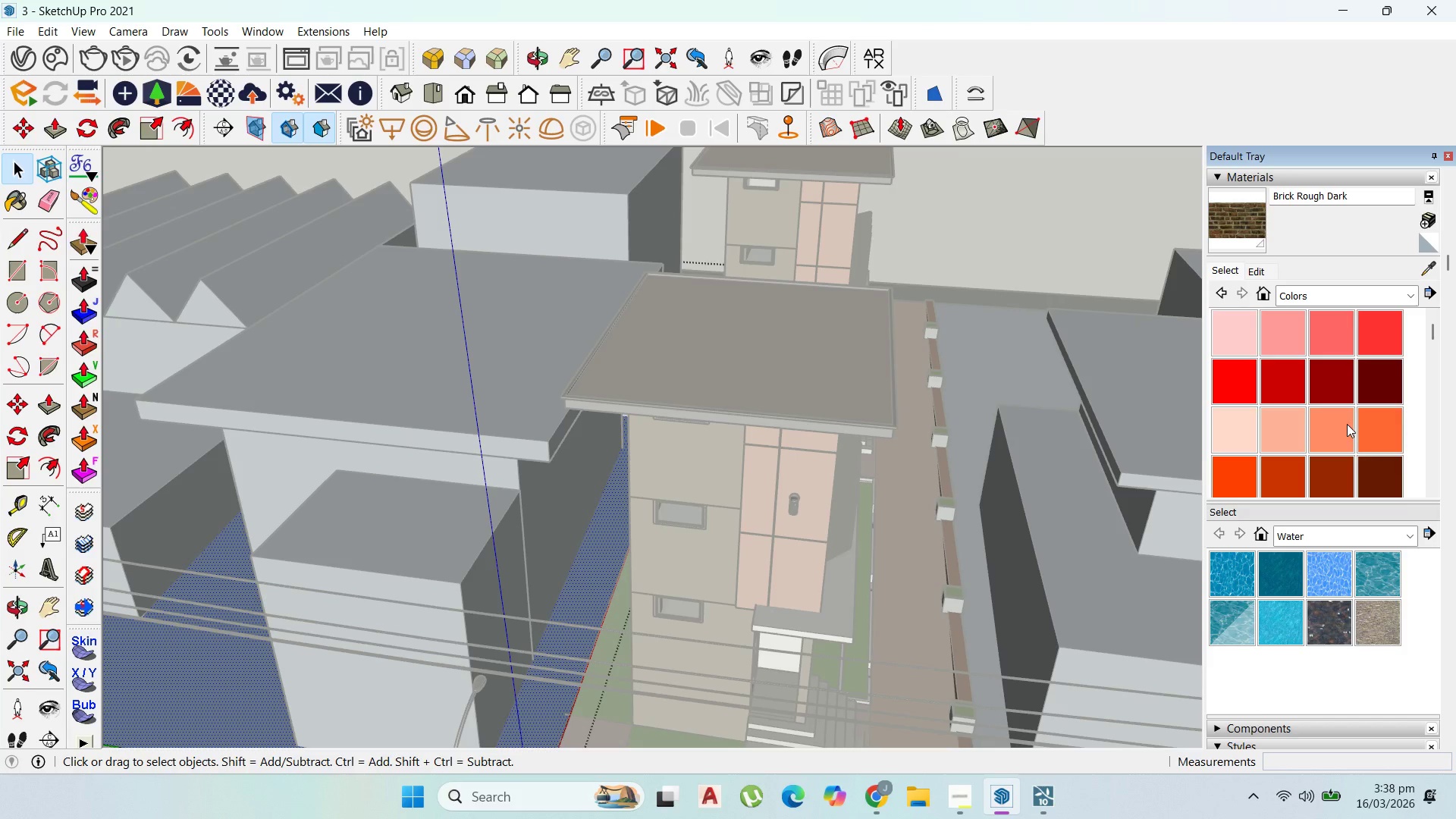 
scroll: coordinate [1232, 384], scroll_direction: down, amount: 14.0
 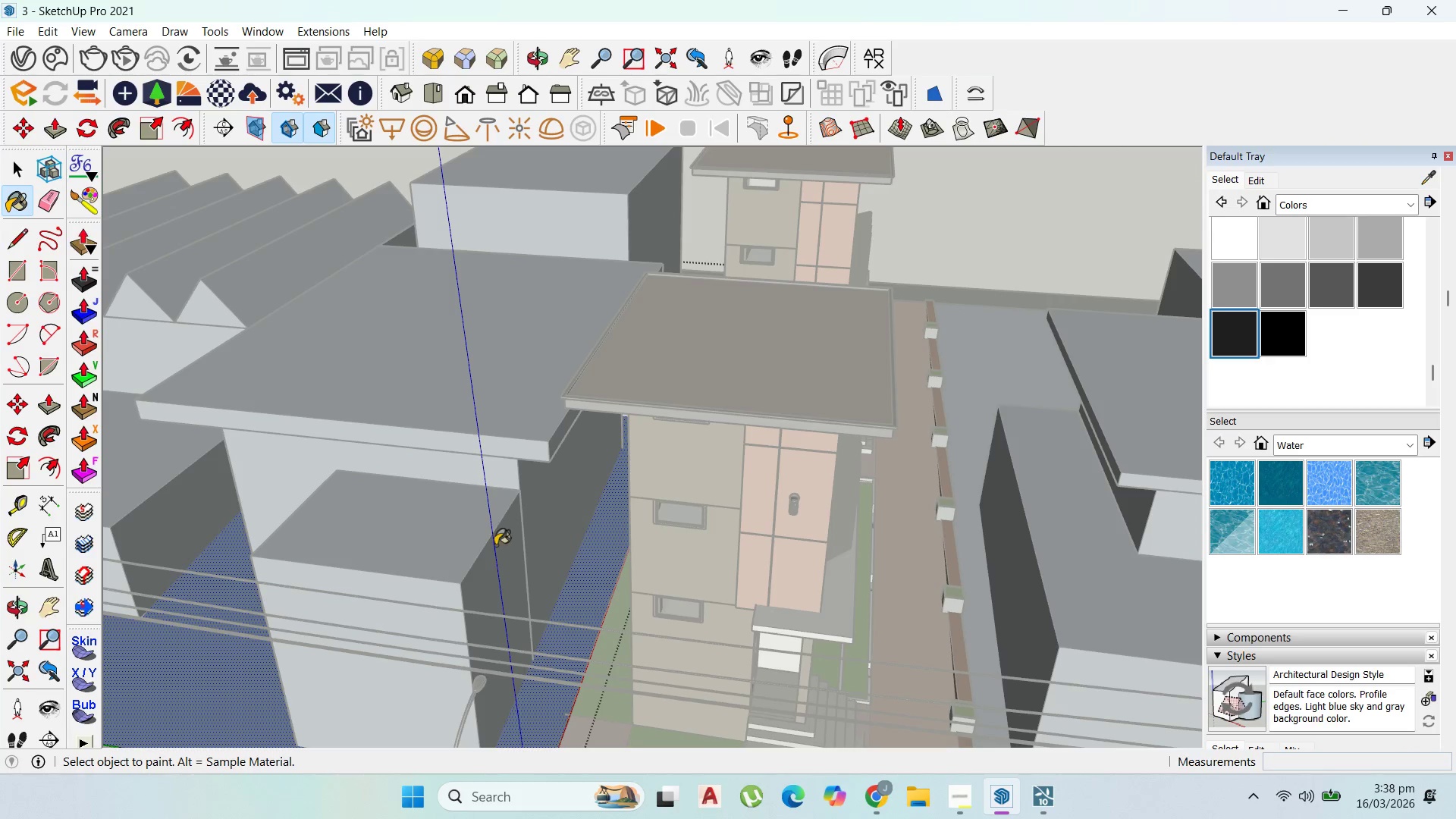 
left_click([611, 605])
 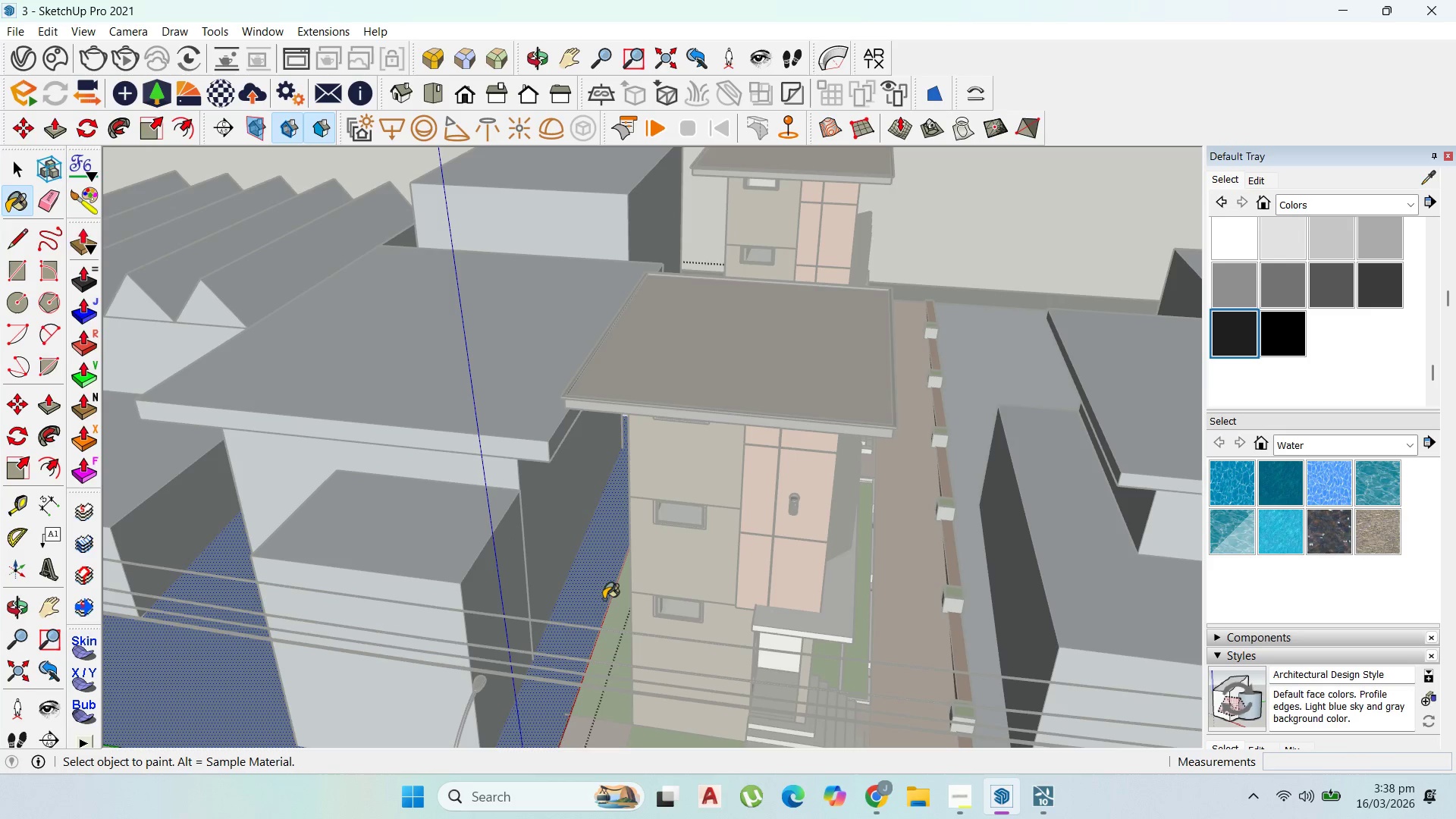 
left_click([596, 596])
 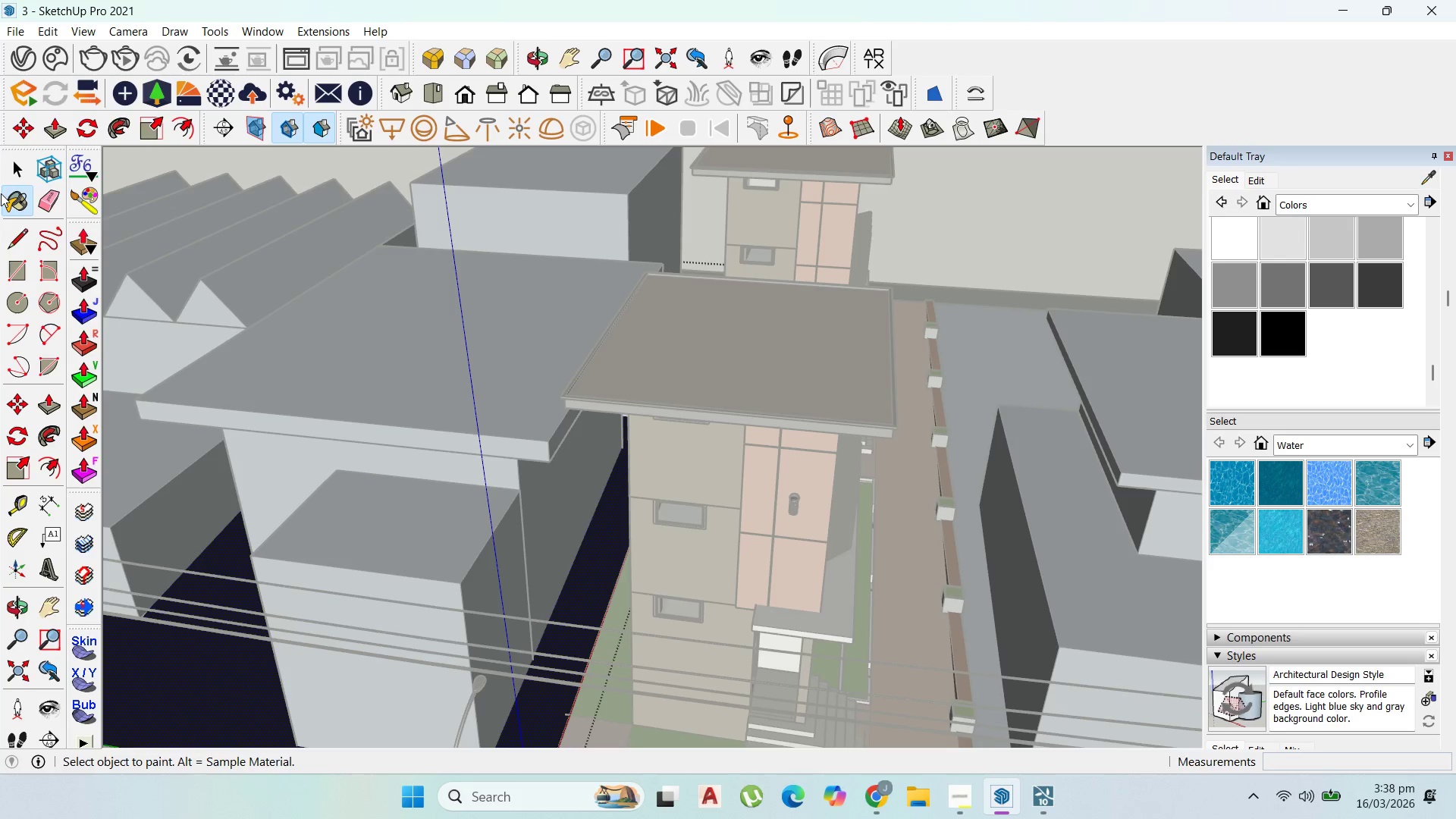 
left_click([37, 168])
 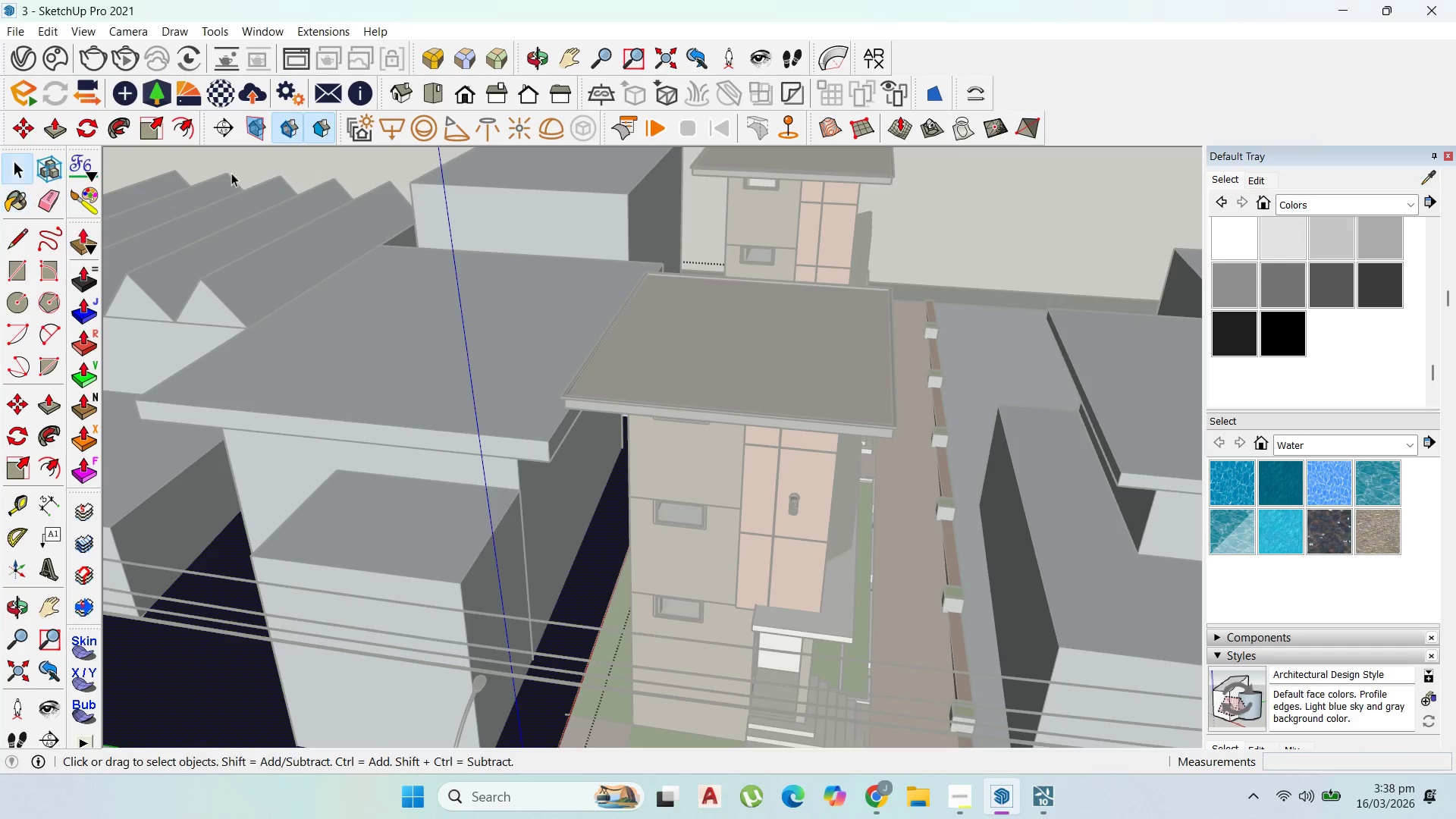 
key(Escape)
 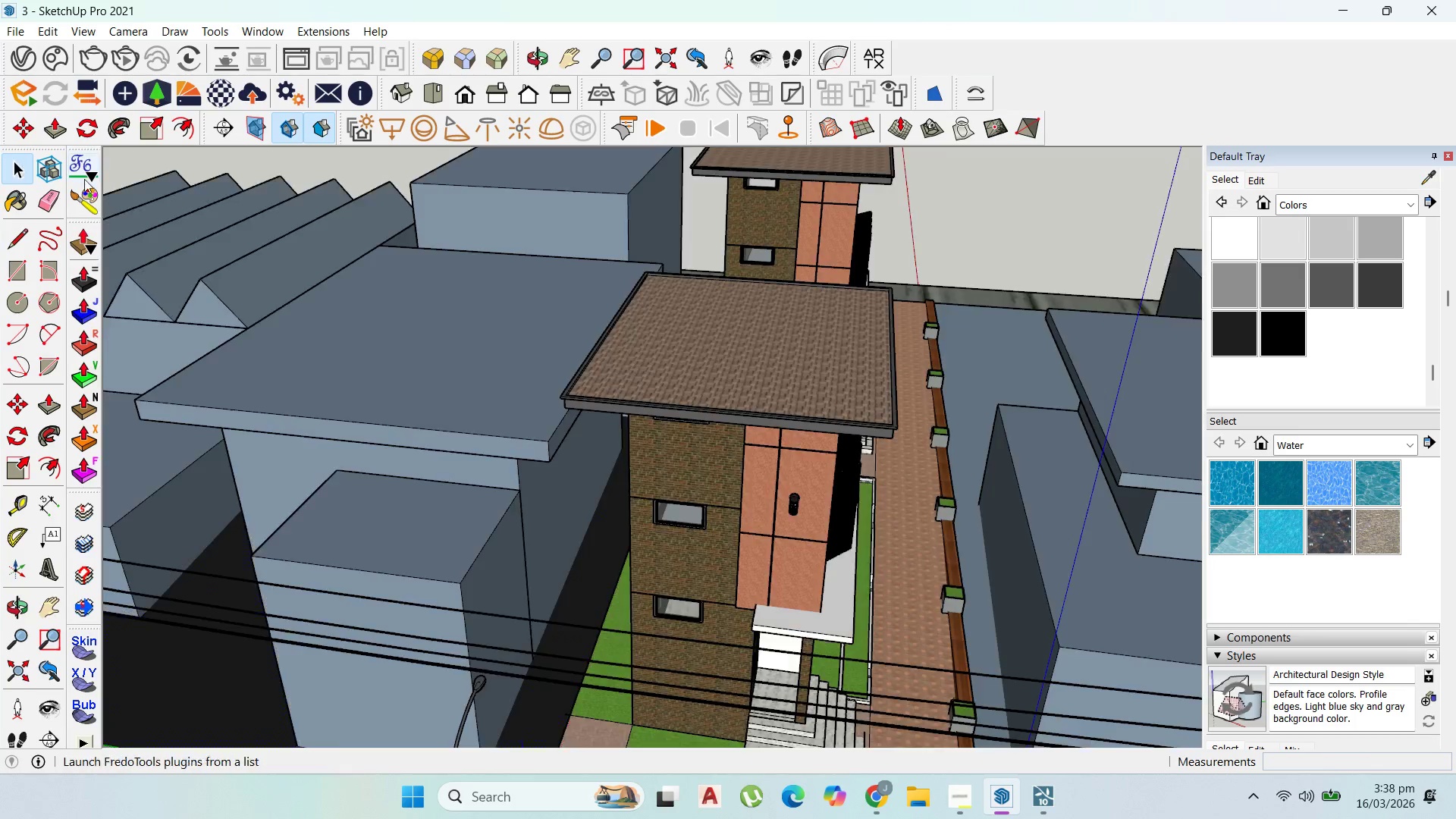 
key(Escape)
 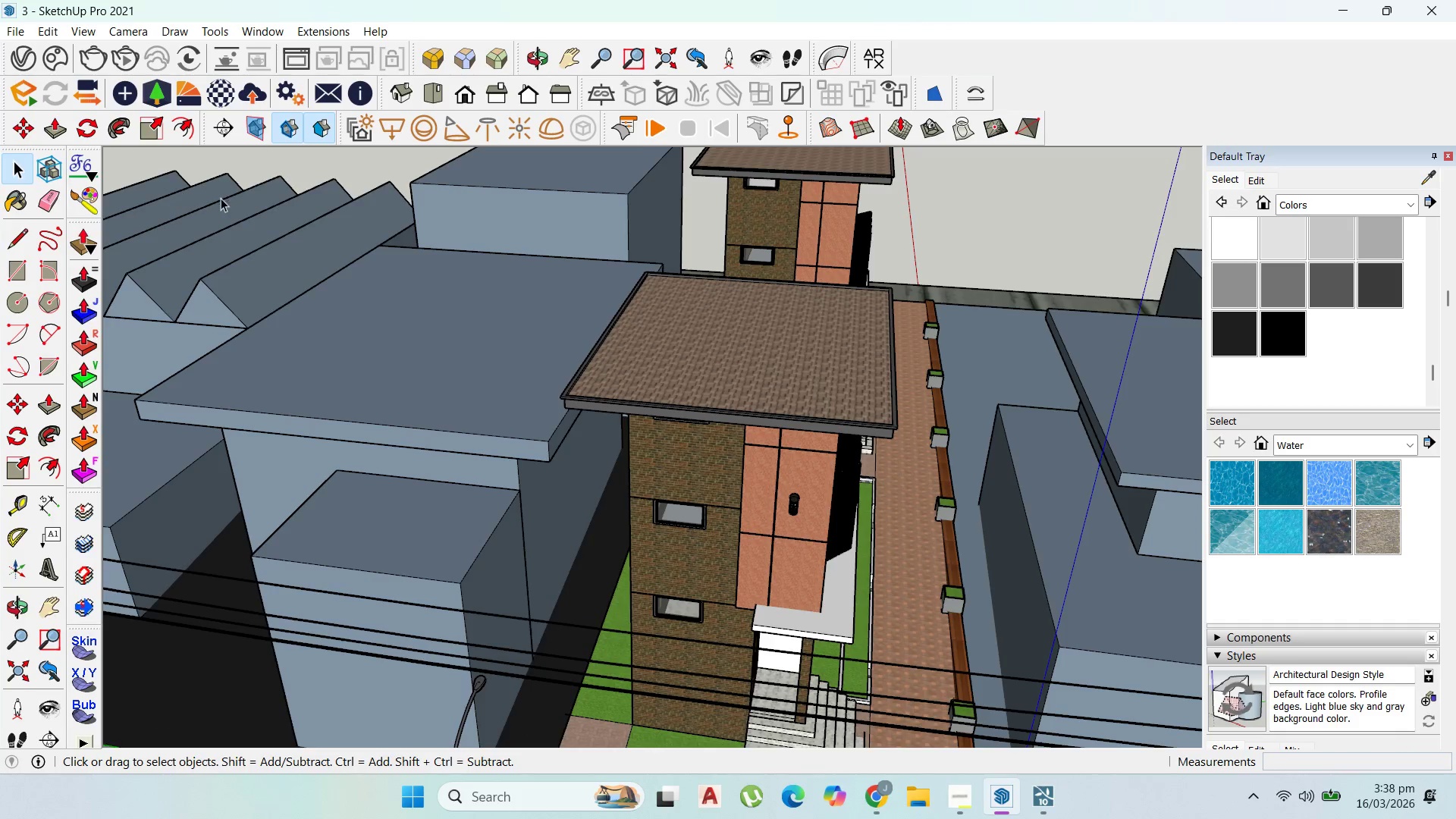 
key(Escape)
 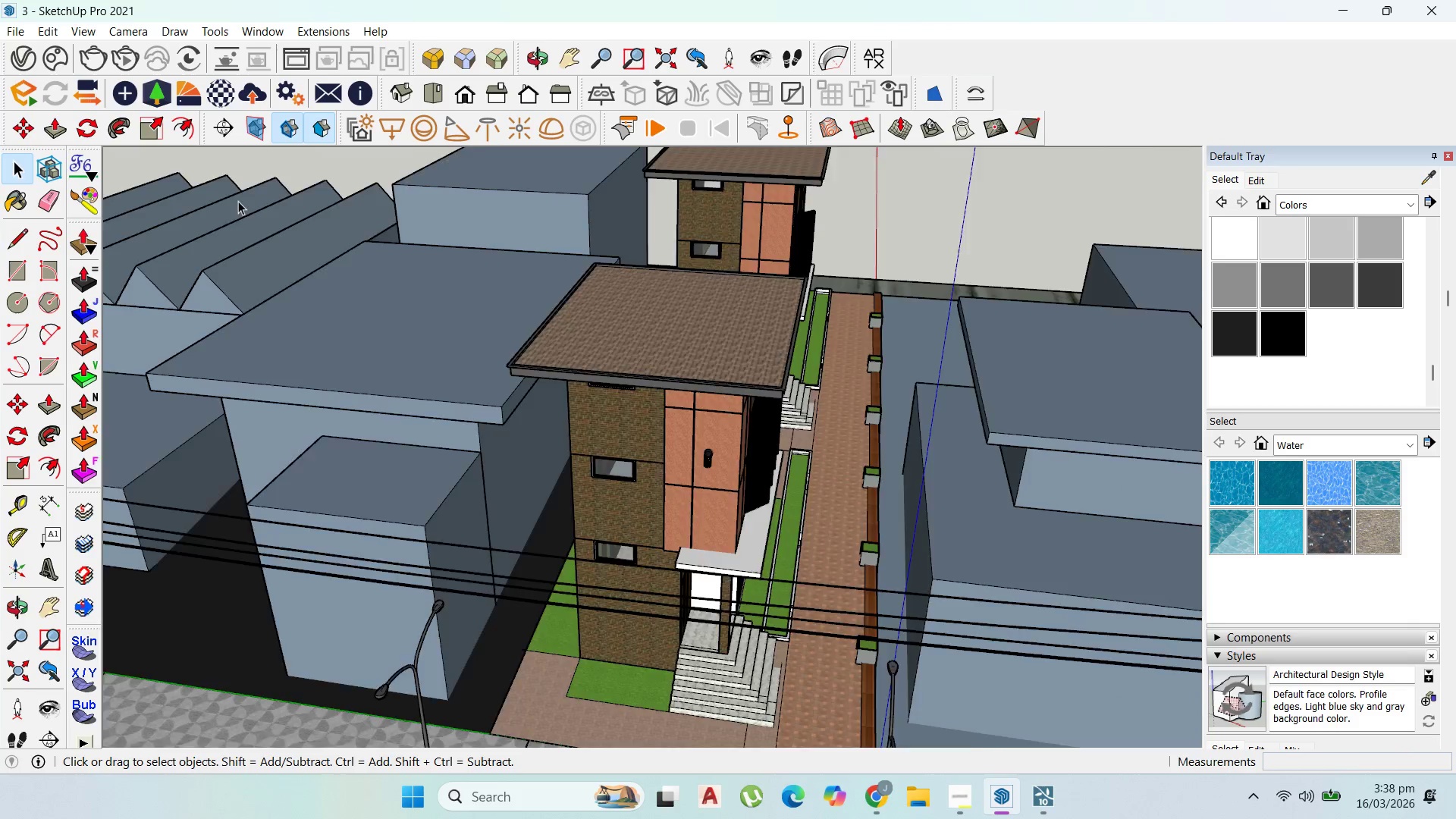 
left_click([660, 548])
 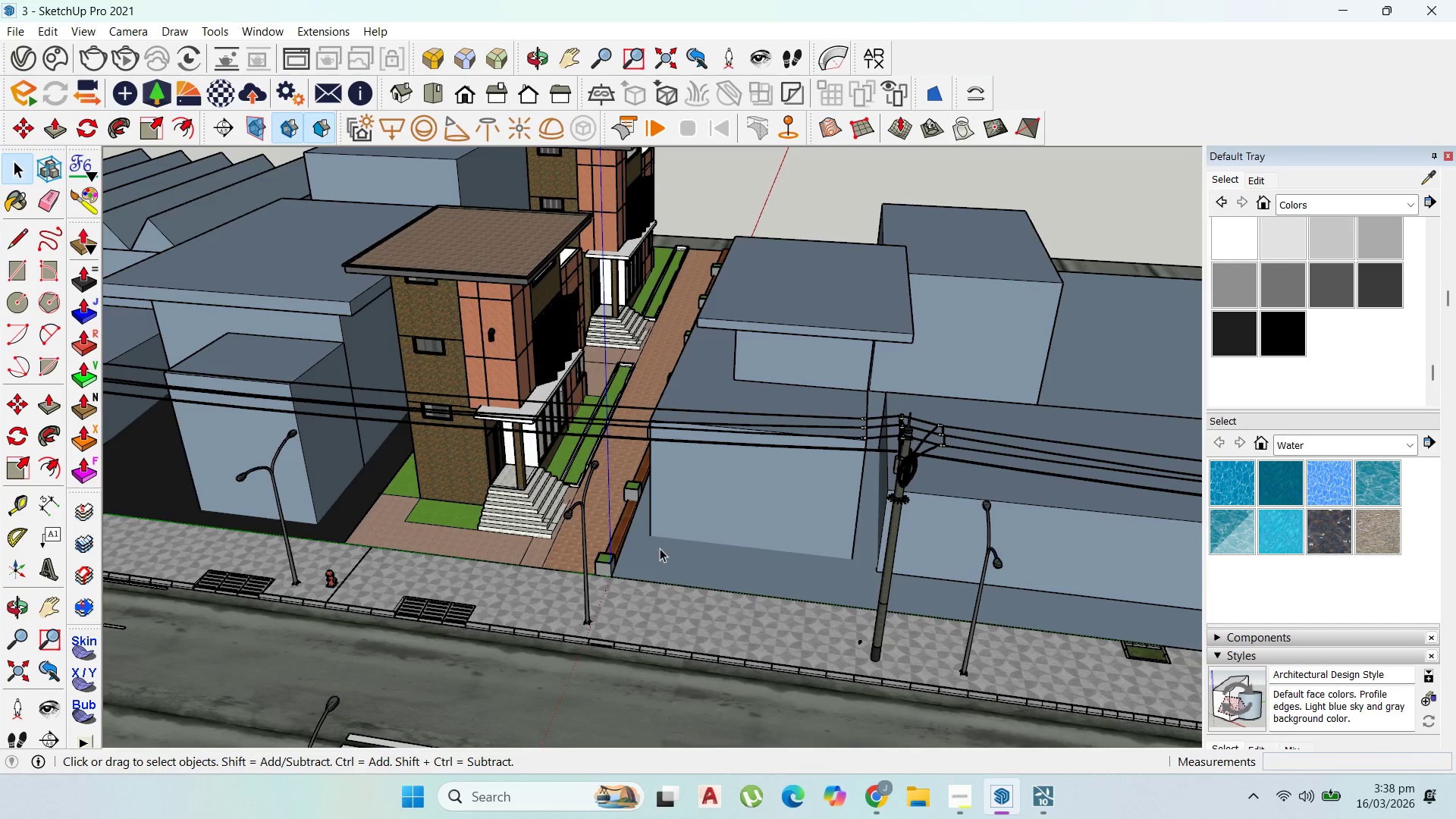 
scroll: coordinate [653, 449], scroll_direction: down, amount: 3.0
 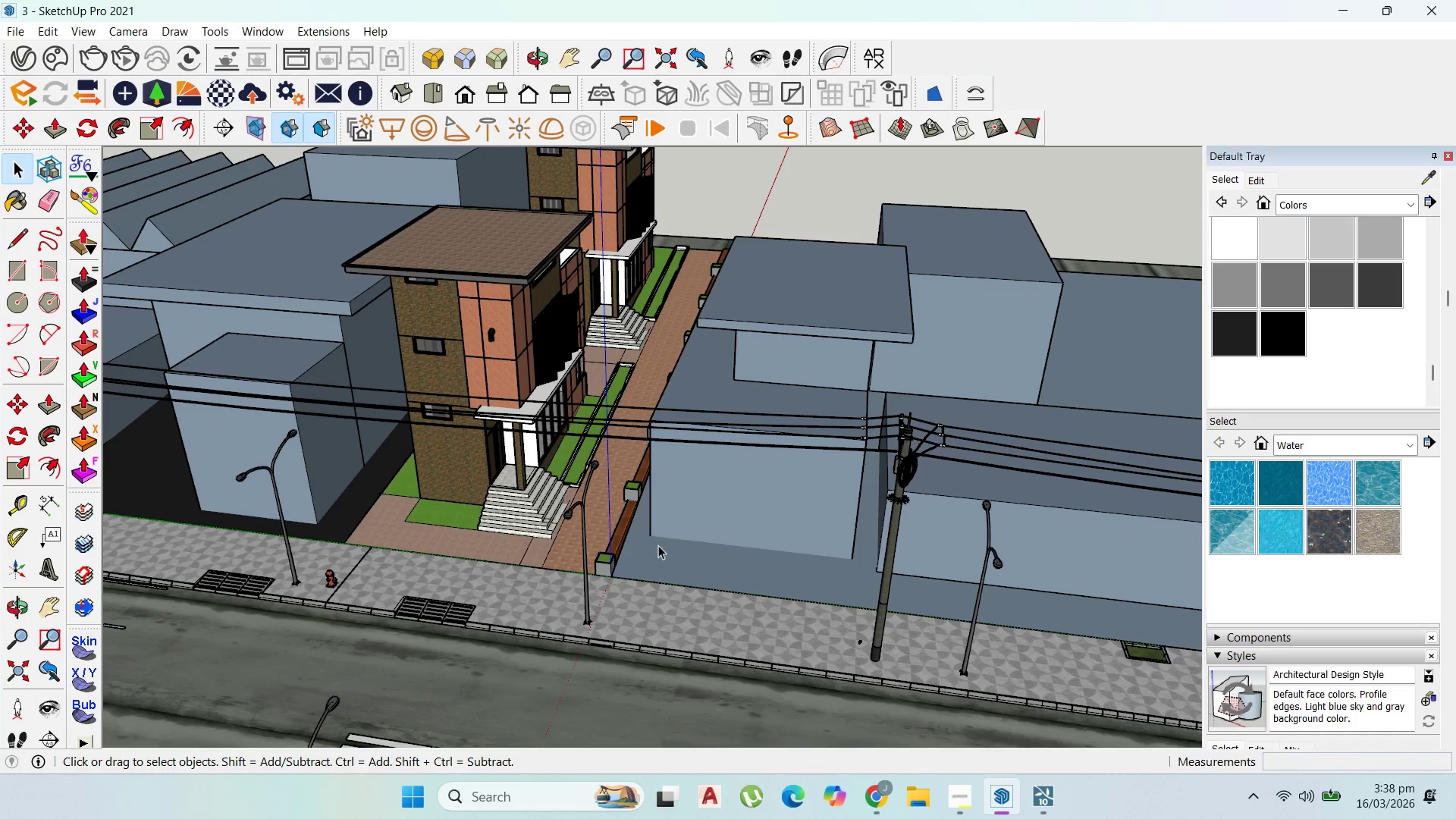 
double_click([660, 548])
 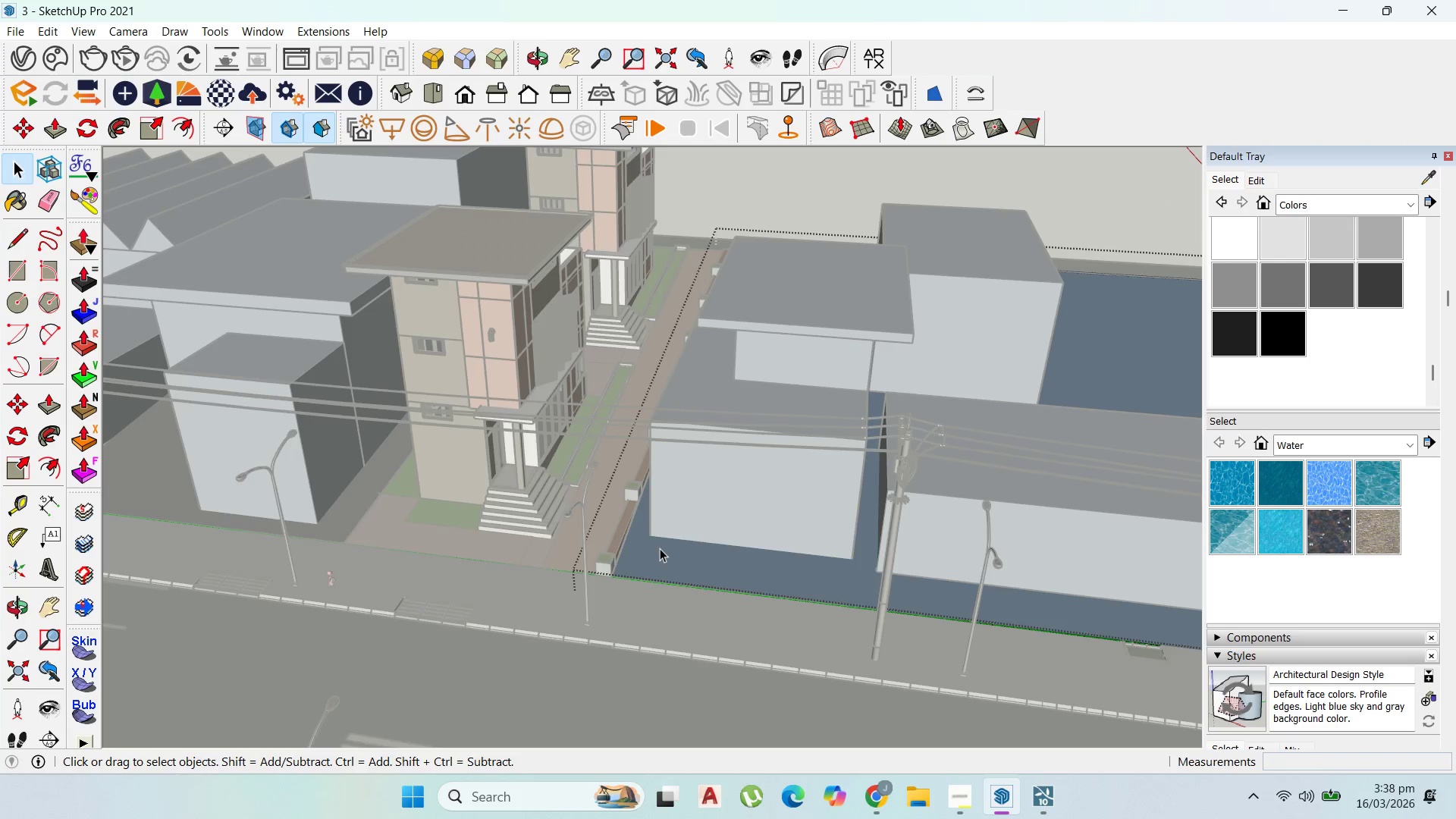 
triple_click([660, 548])
 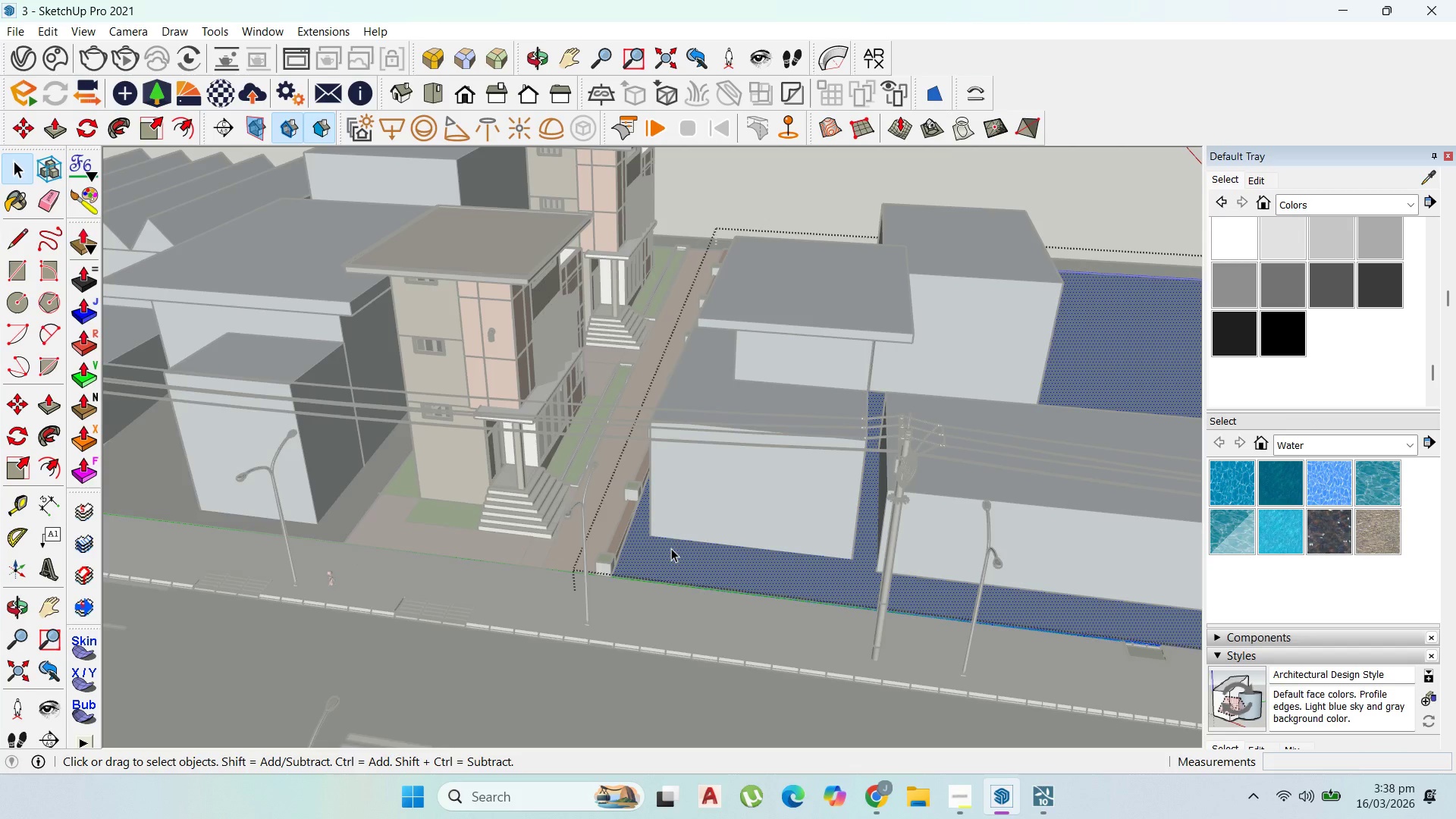 
triple_click([671, 548])
 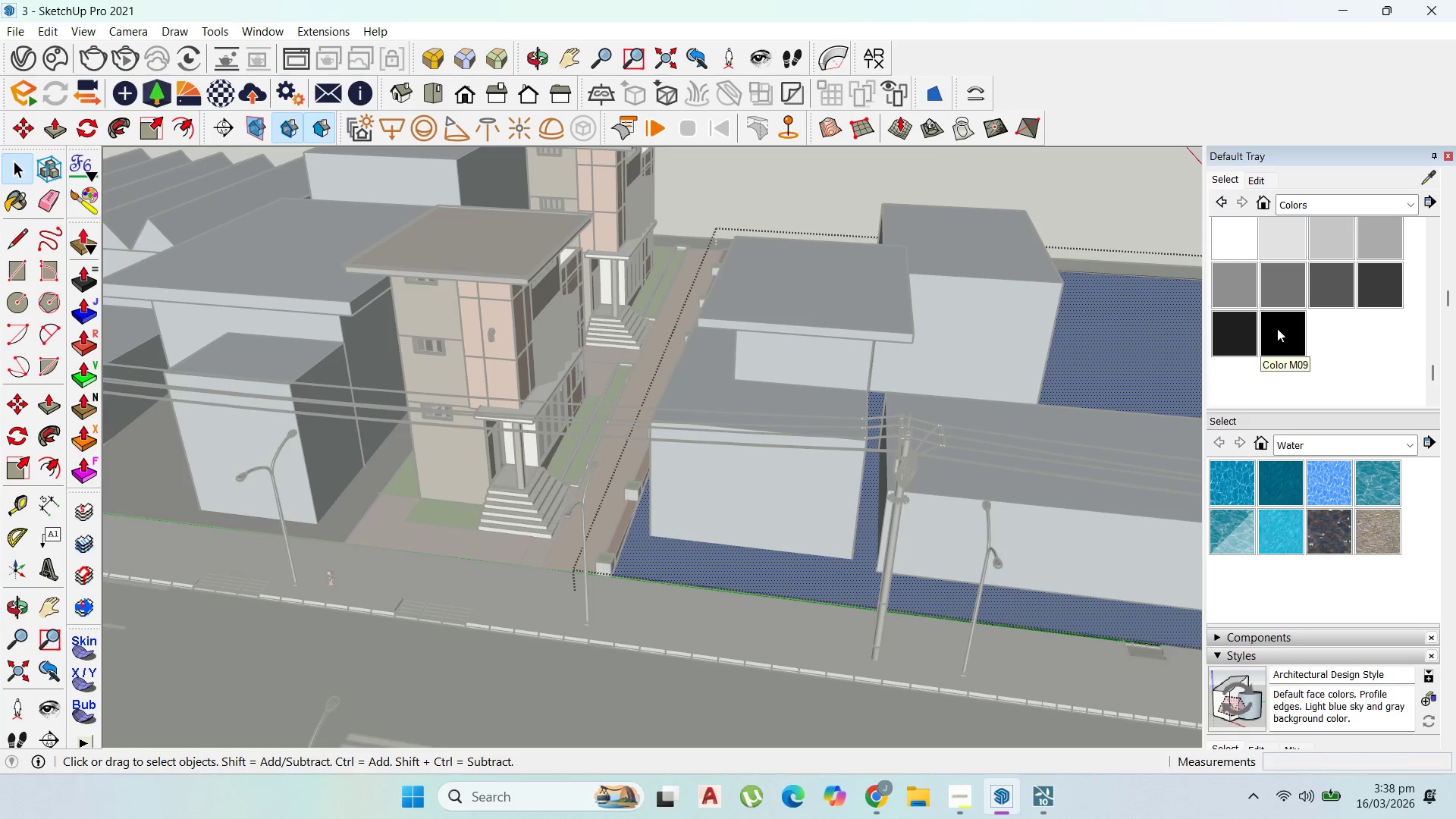 
left_click([1277, 330])
 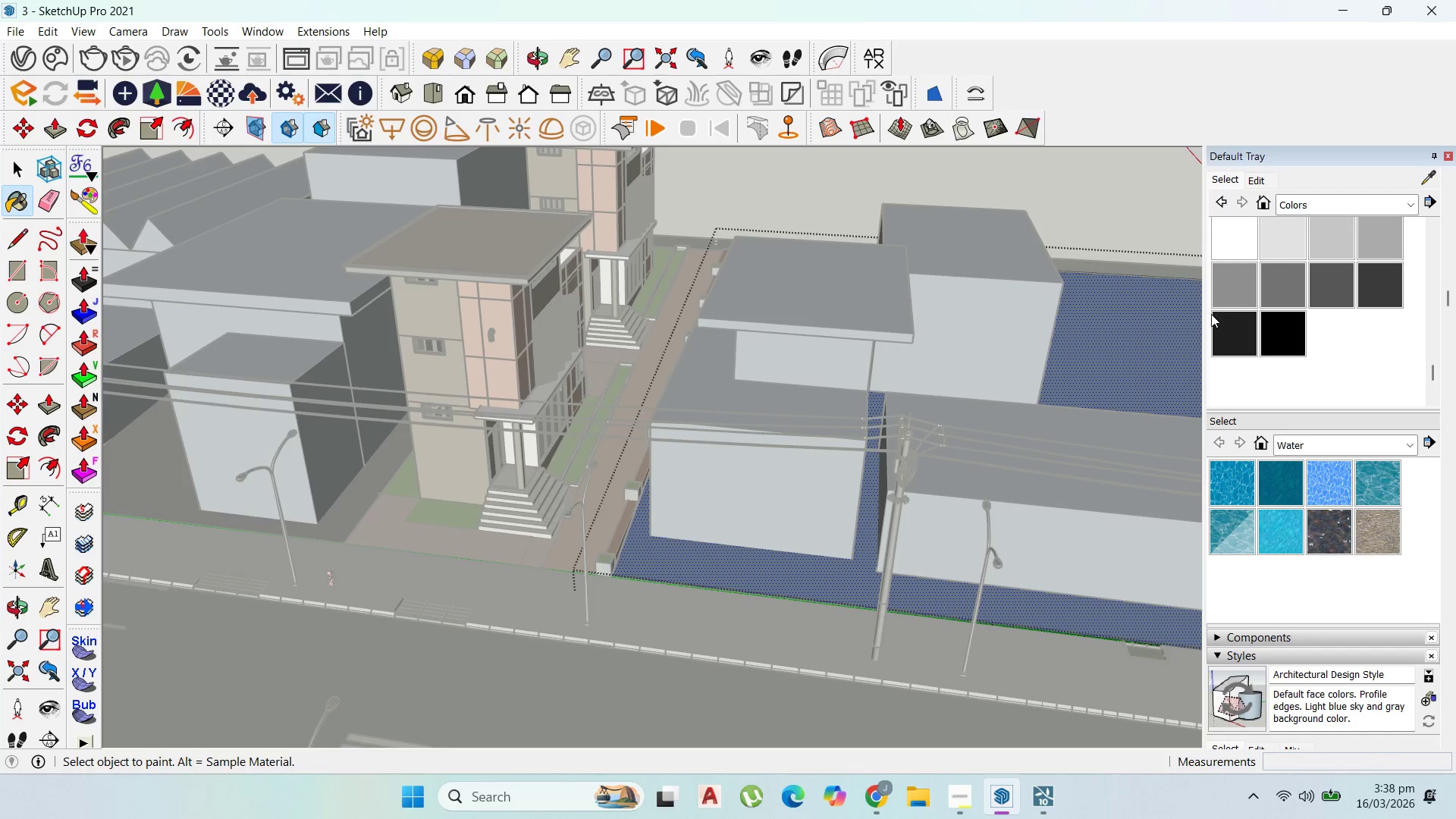 
left_click_drag(start_coordinate=[1251, 324], to_coordinate=[1247, 324])
 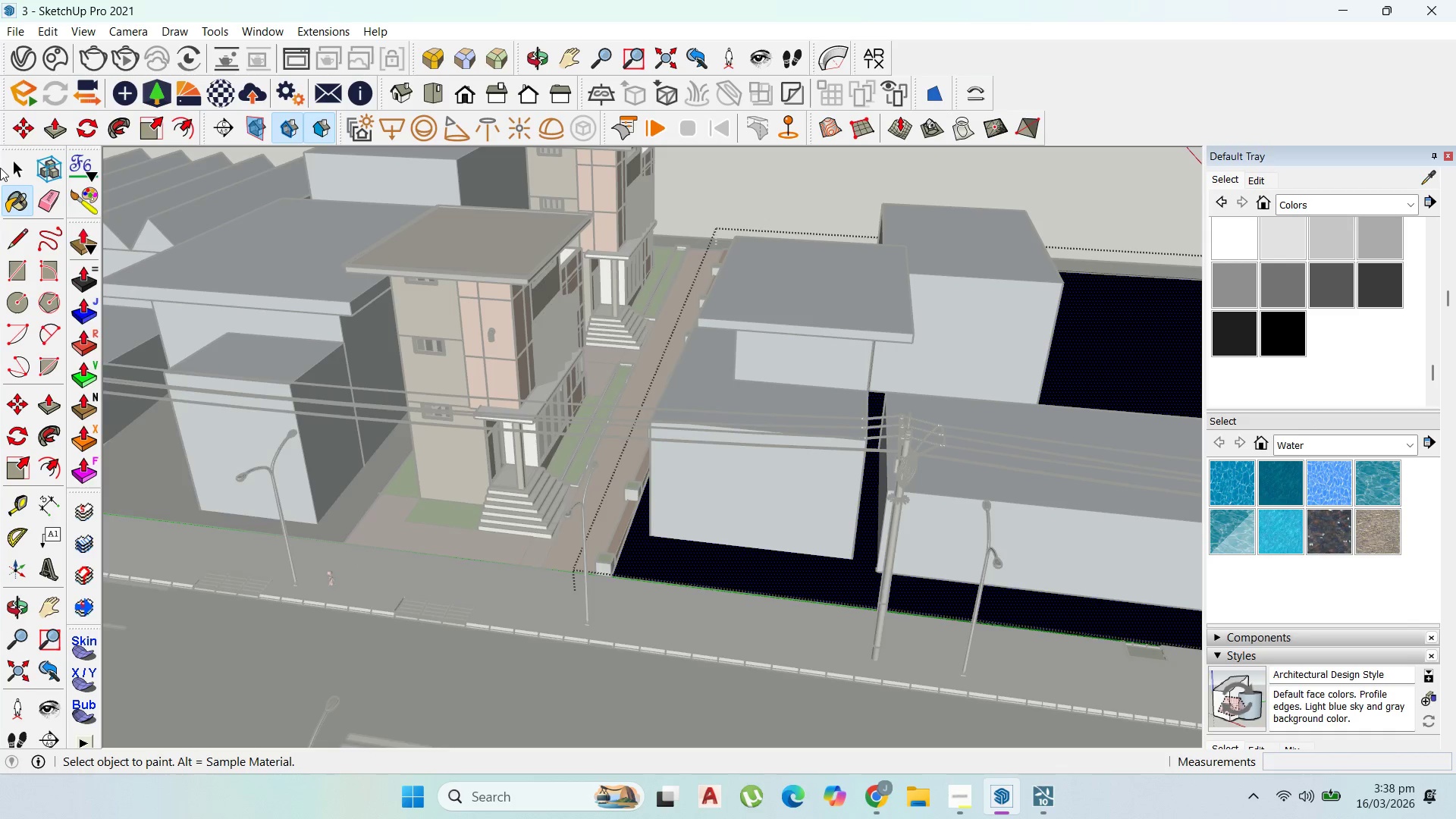 
left_click([9, 162])
 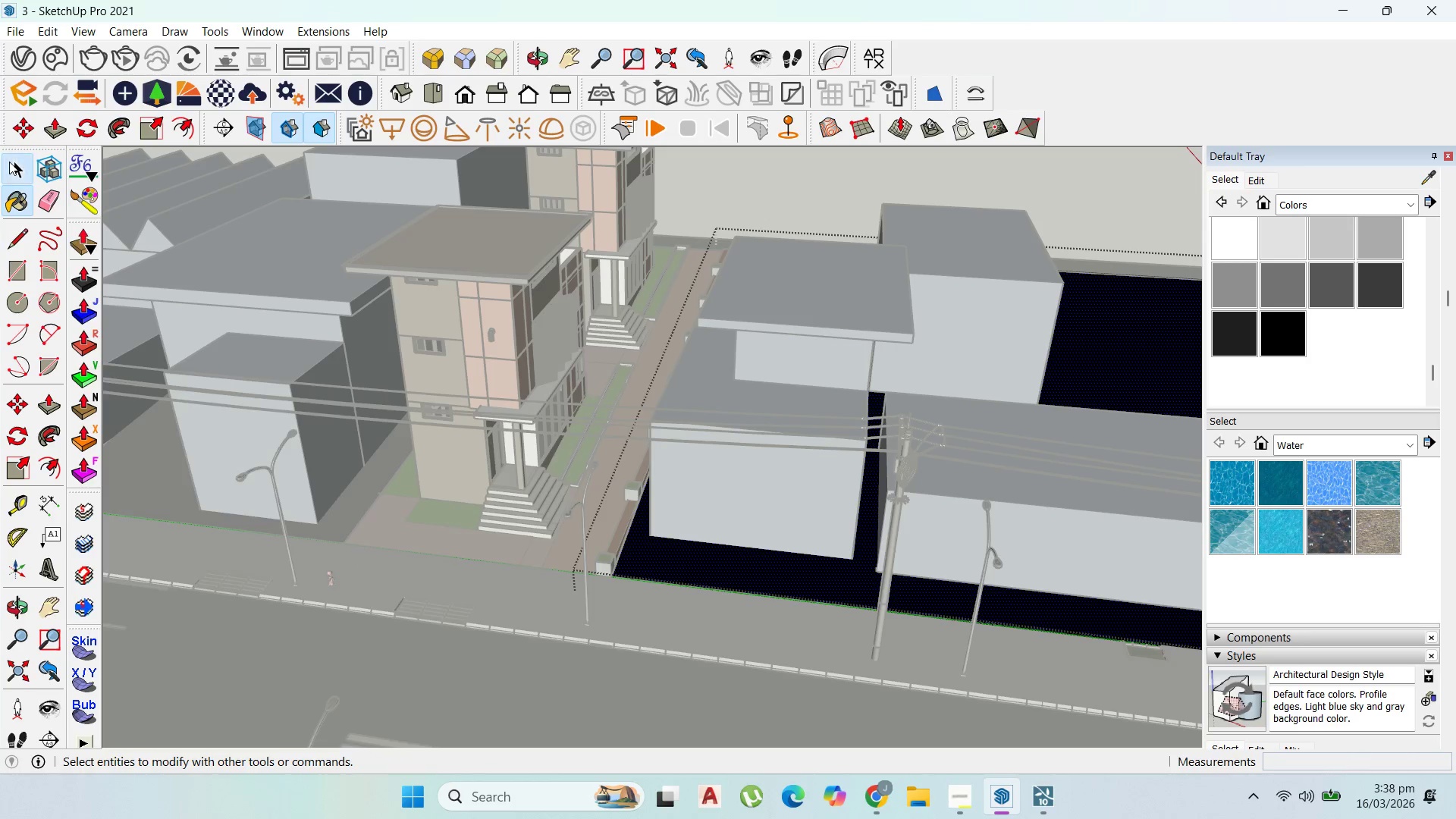 
key(Escape)
 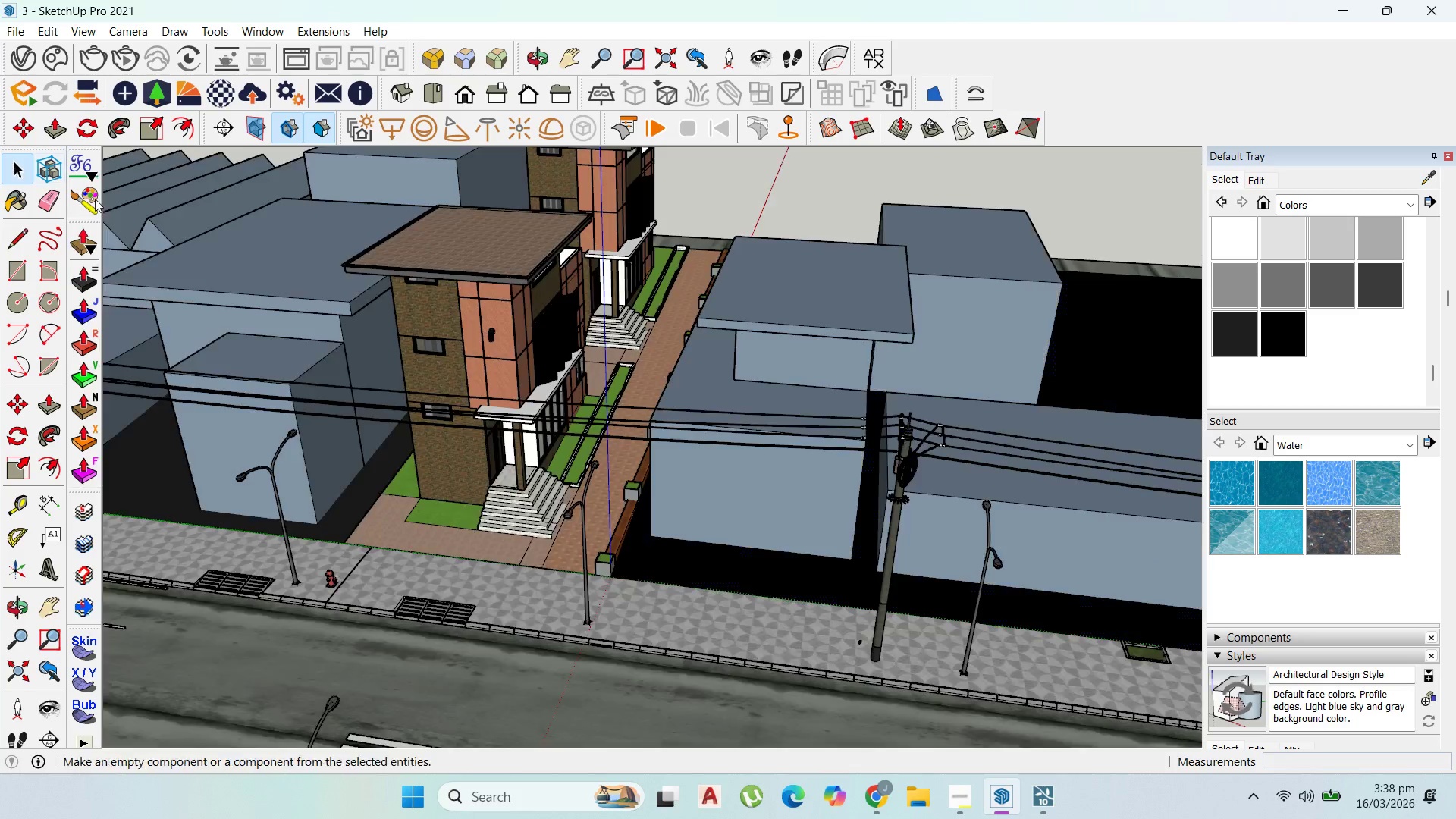 
key(Escape)
 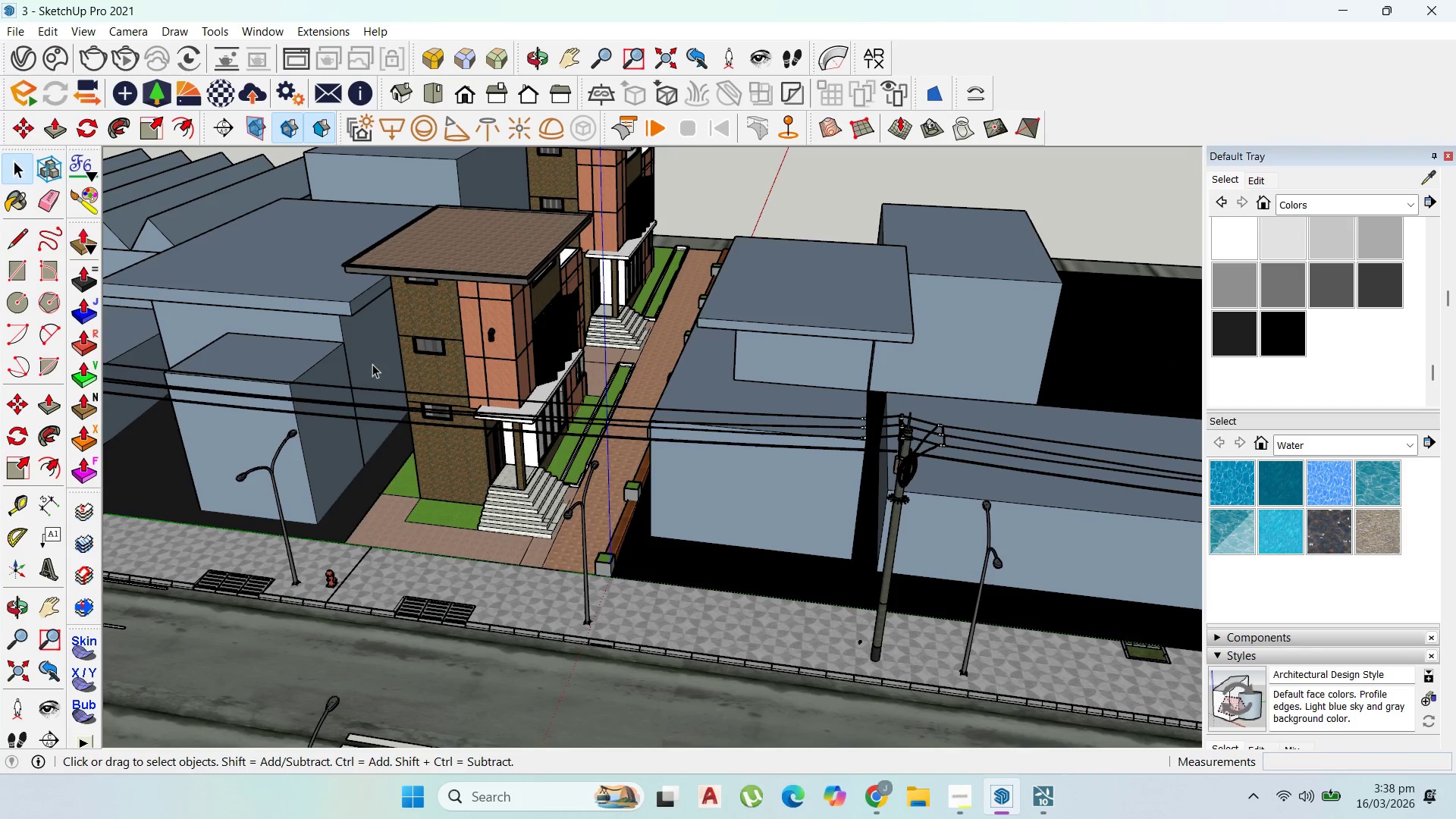 
key(Escape)
 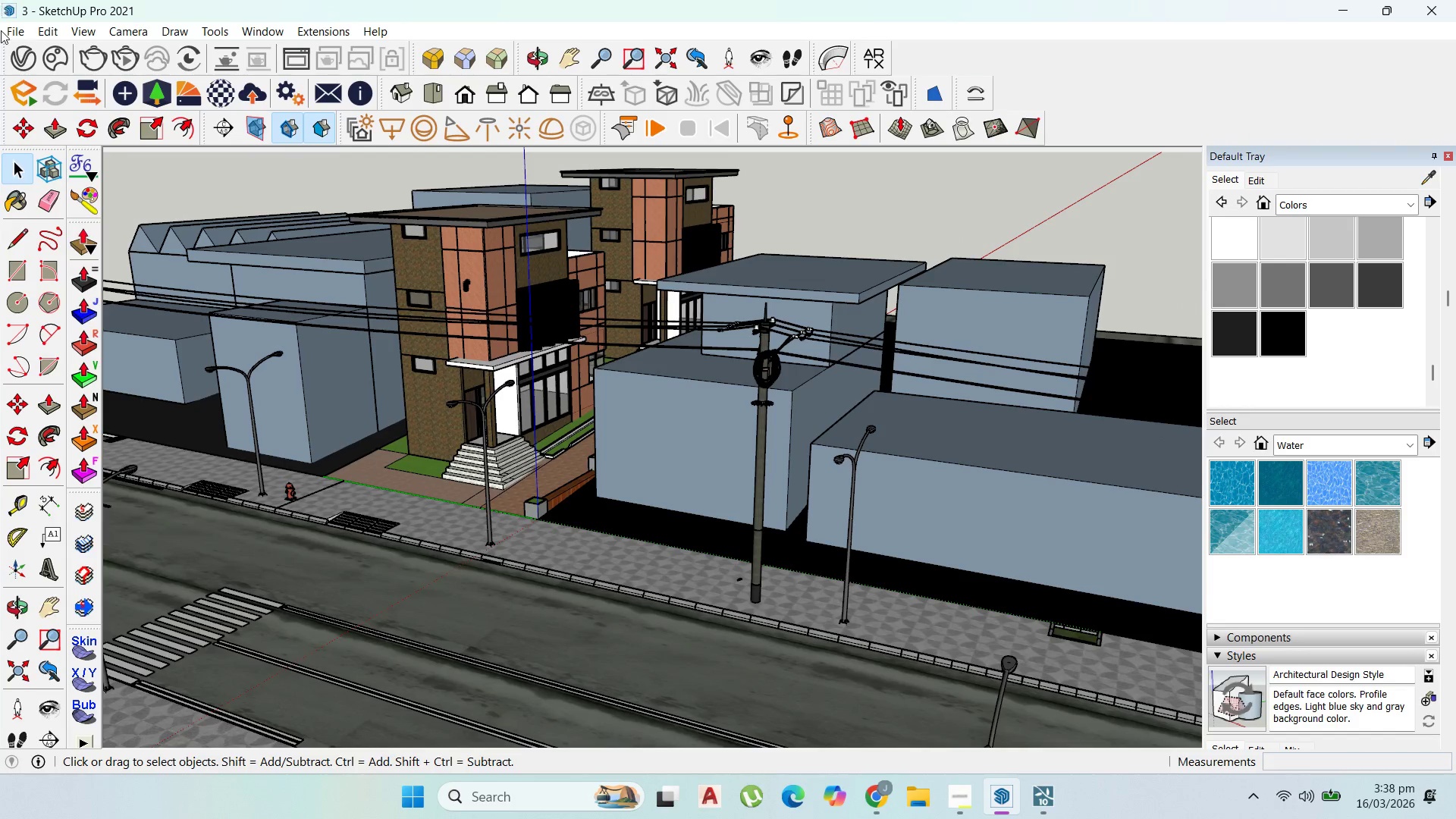 
left_click([8, 34])
 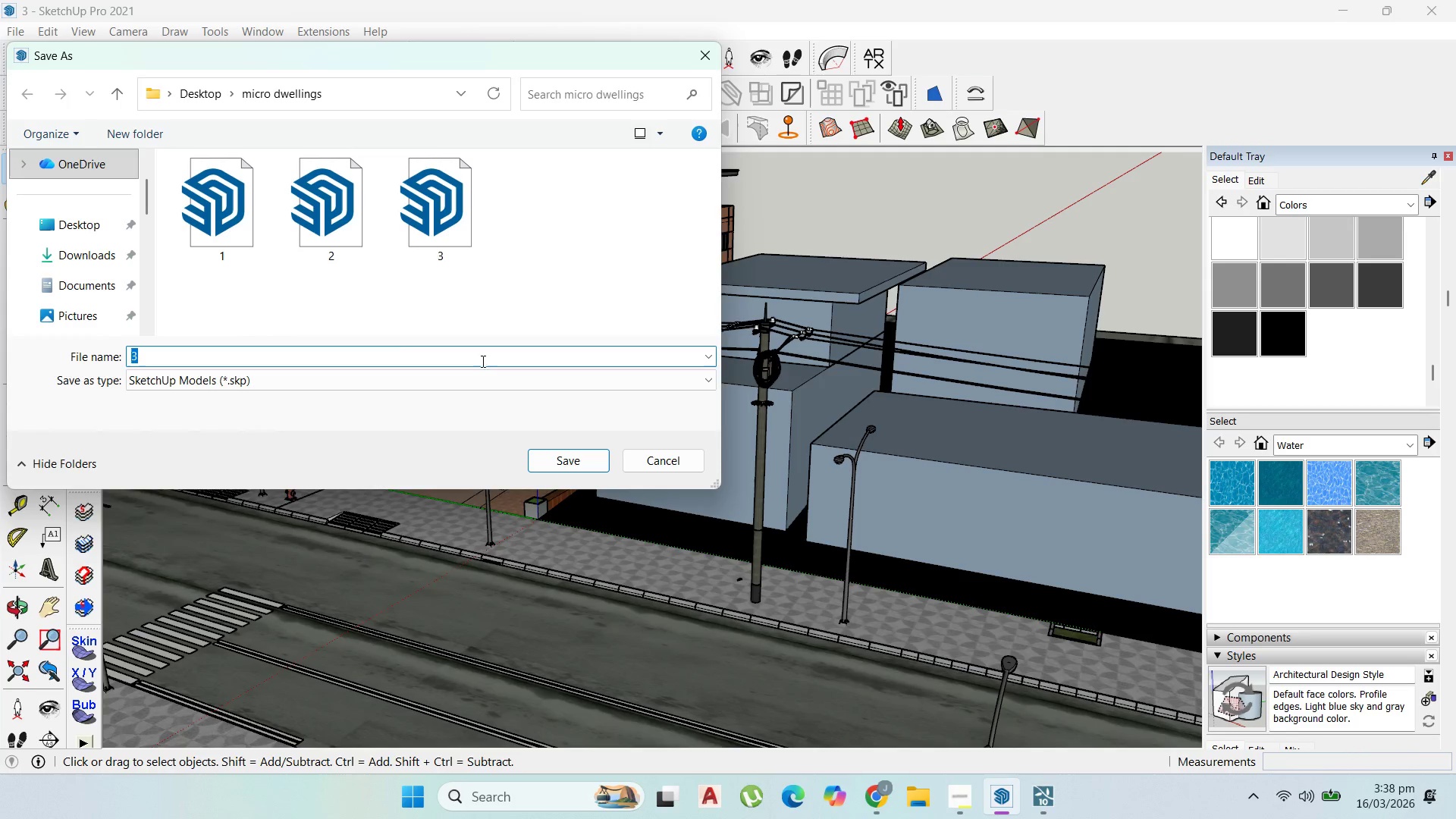 
wait(5.12)
 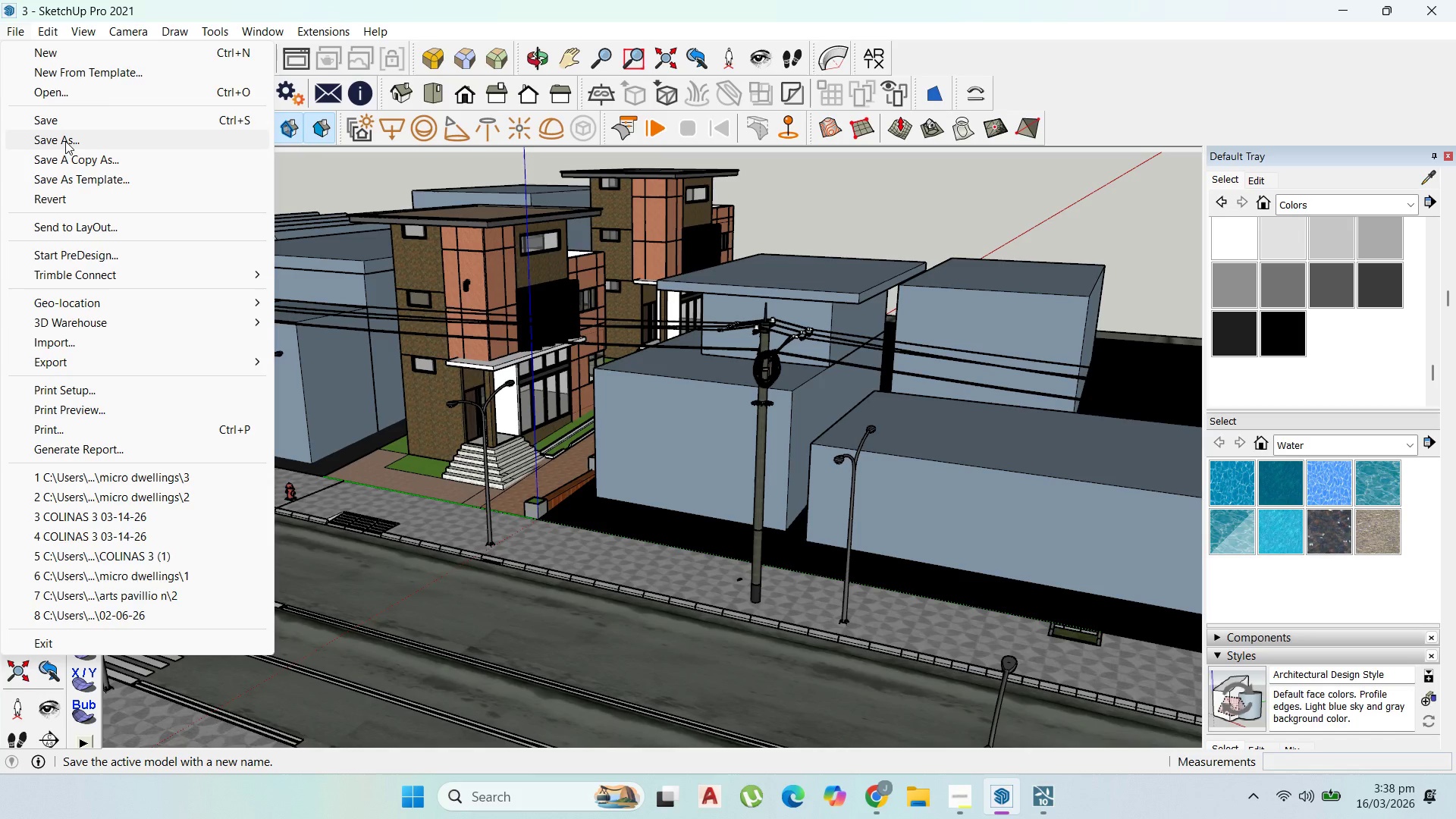 
left_click([372, 377])
 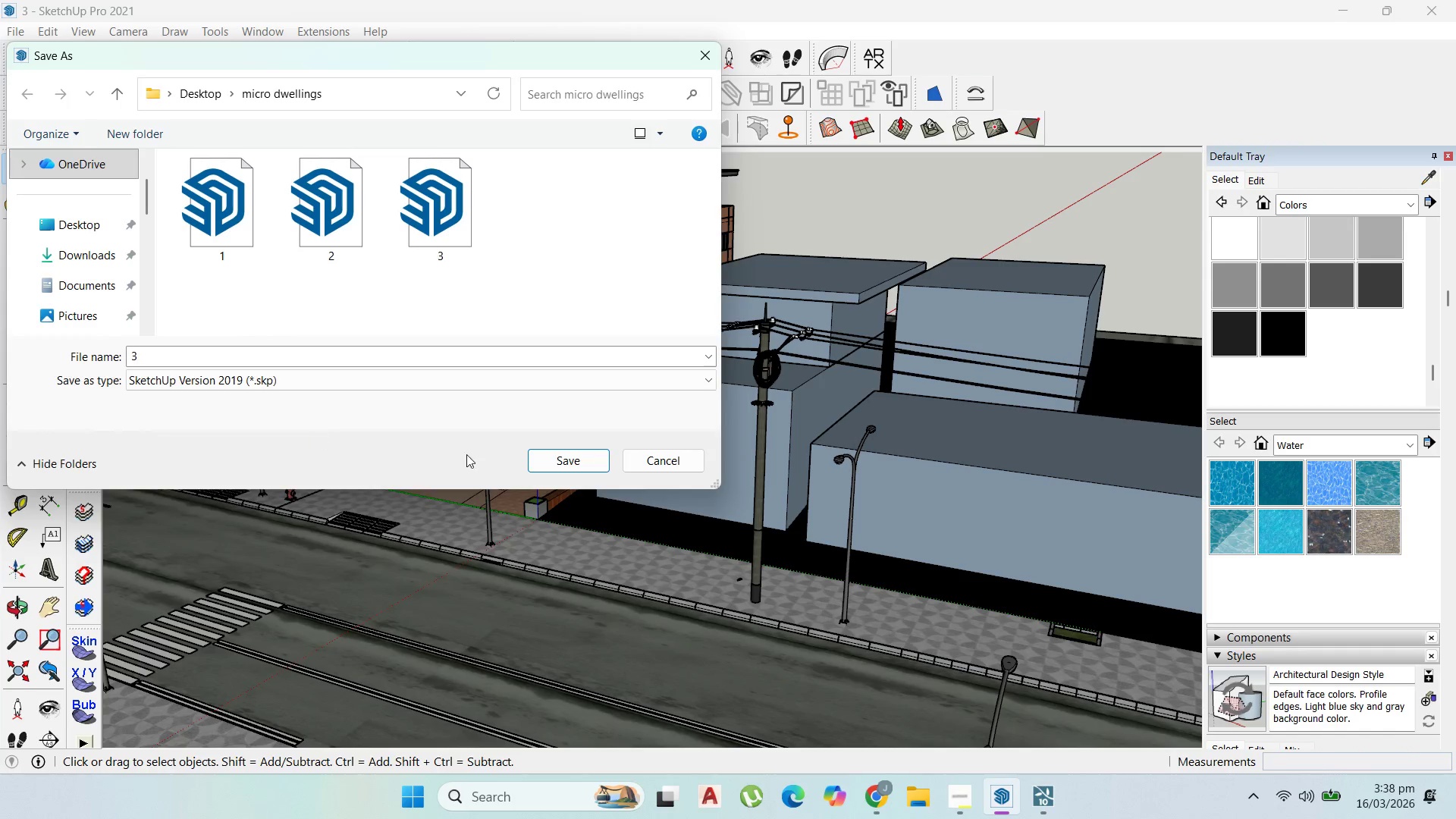 
double_click([548, 458])
 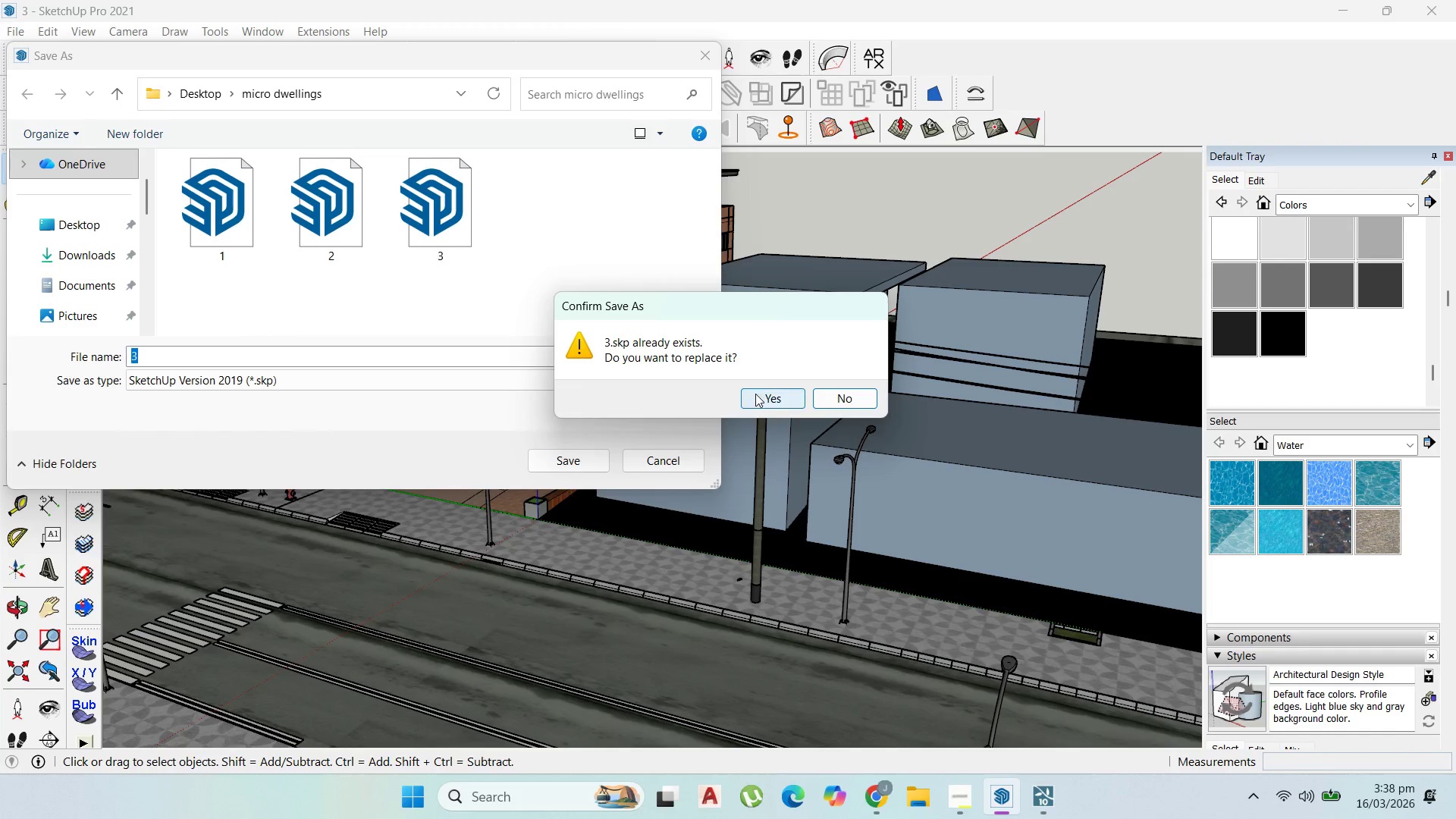 
left_click([795, 390])
 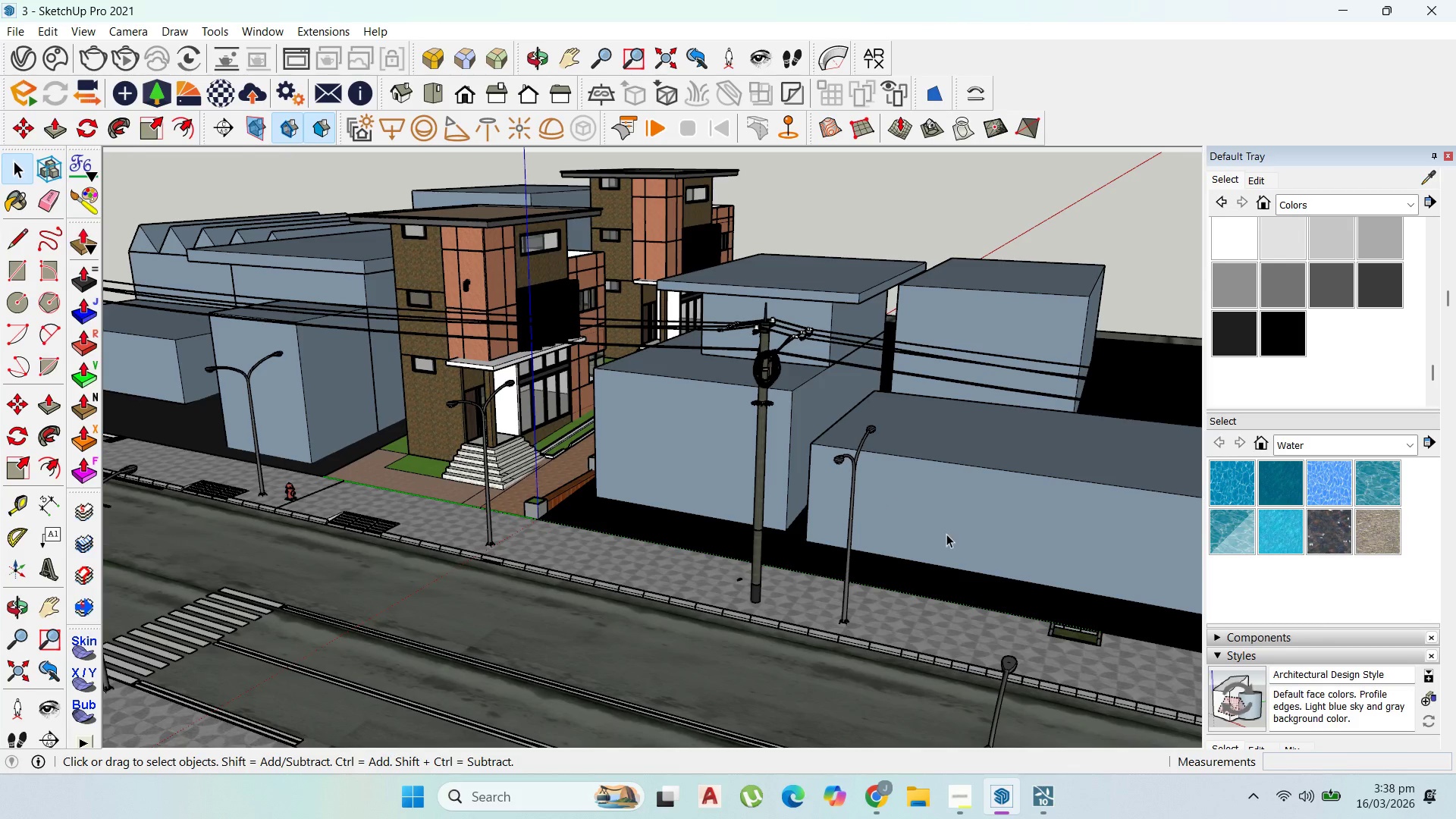 
wait(5.22)
 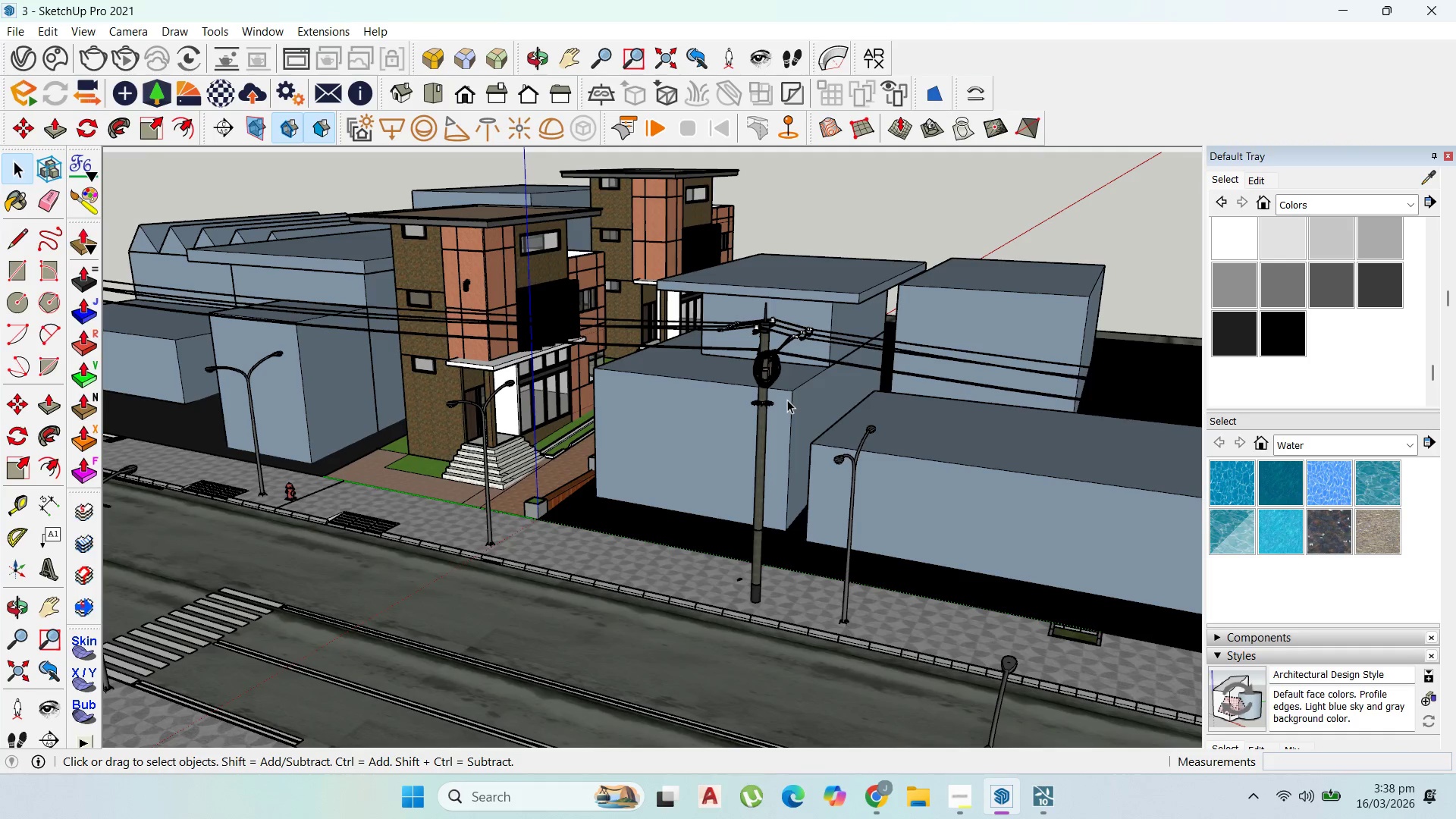 
left_click([962, 801])